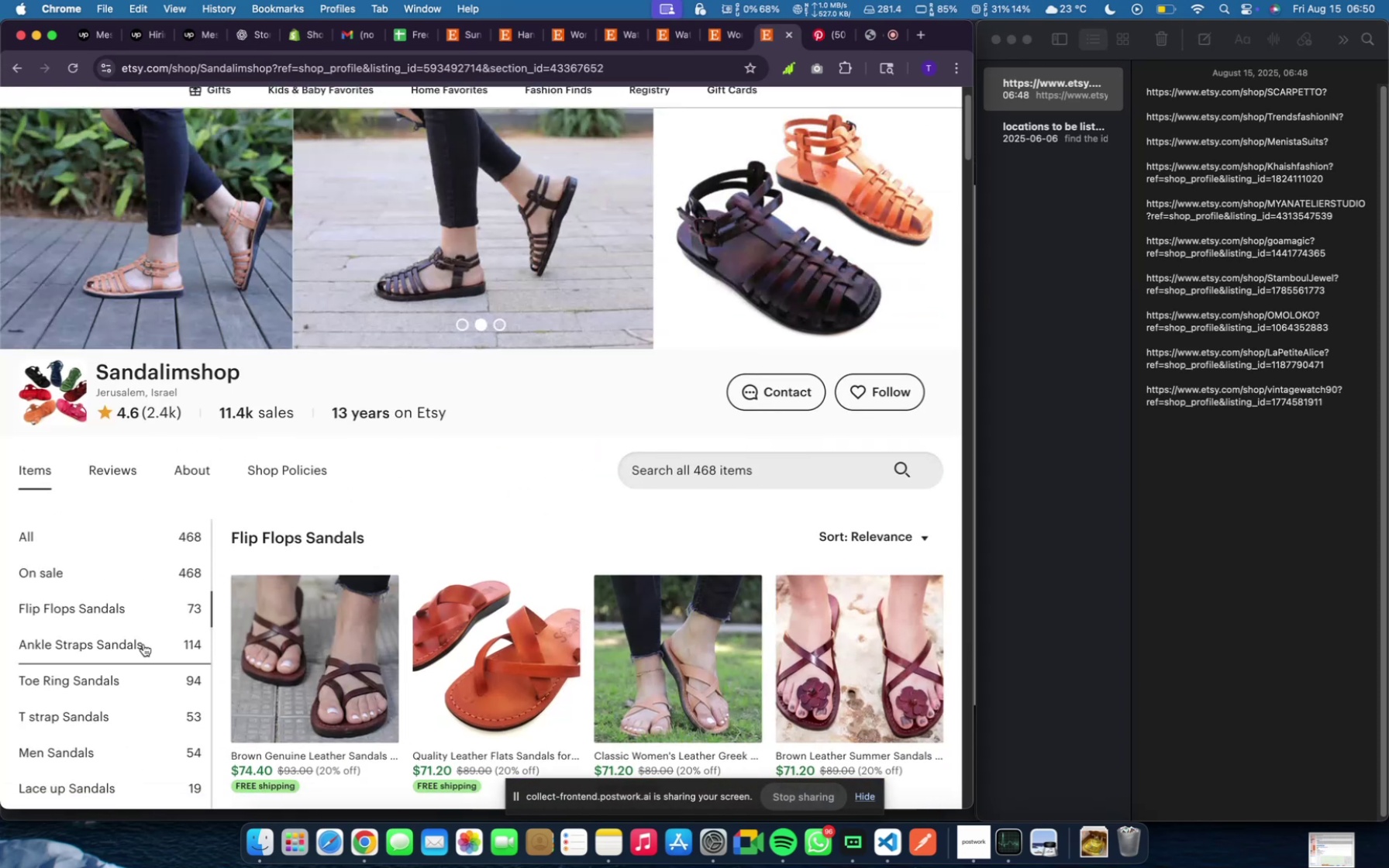 
left_click([141, 651])
 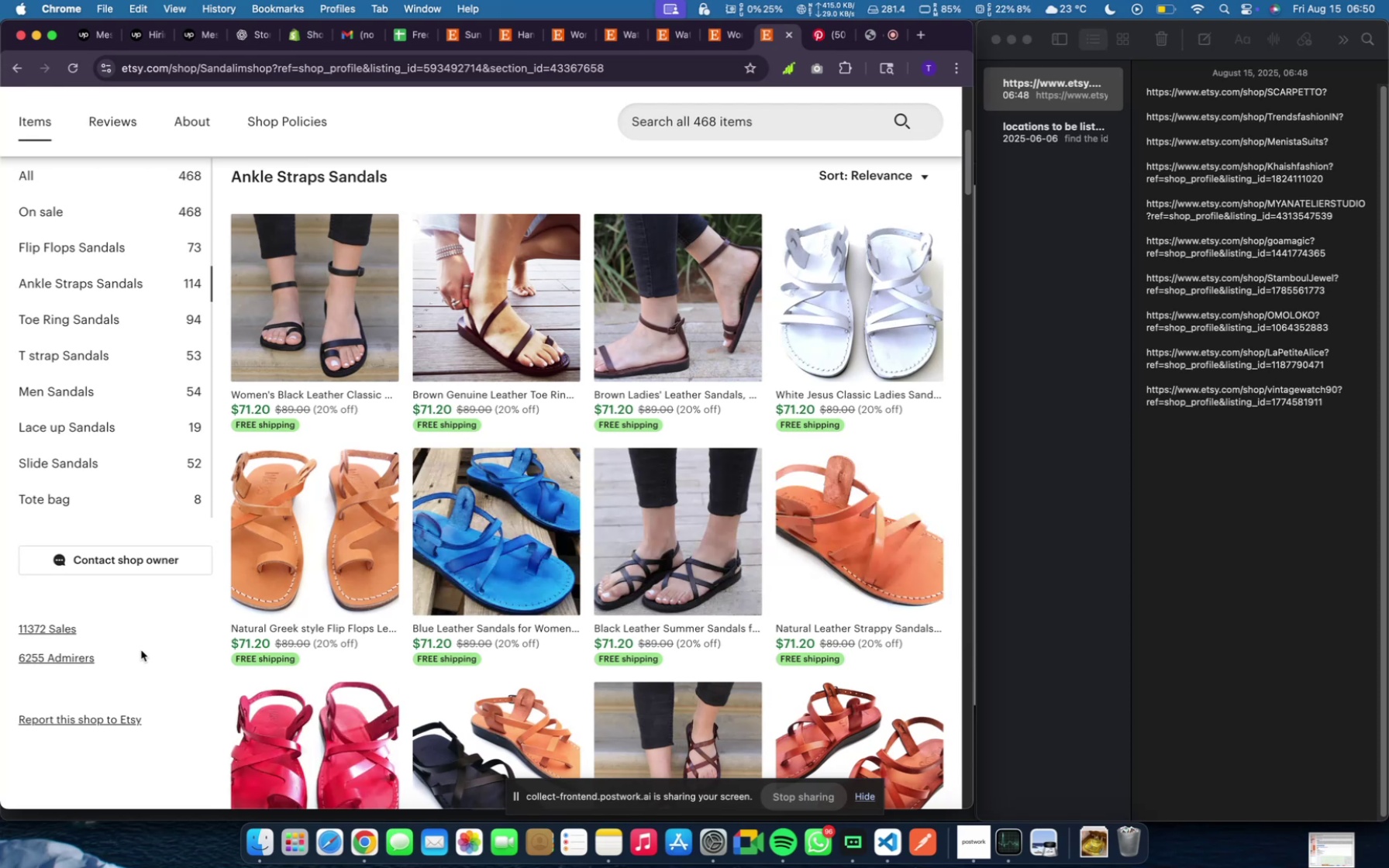 
wait(8.4)
 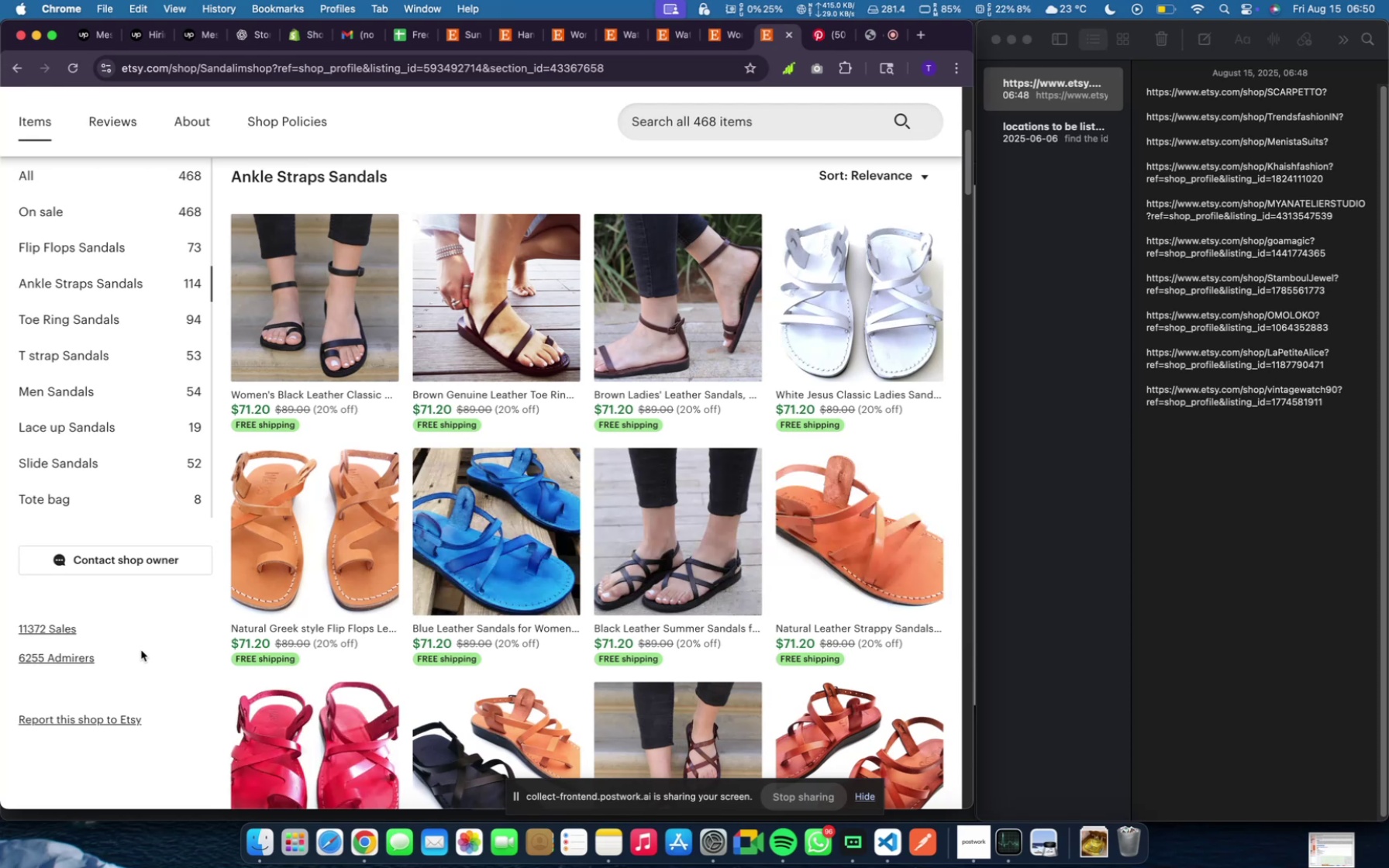 
left_click([119, 338])
 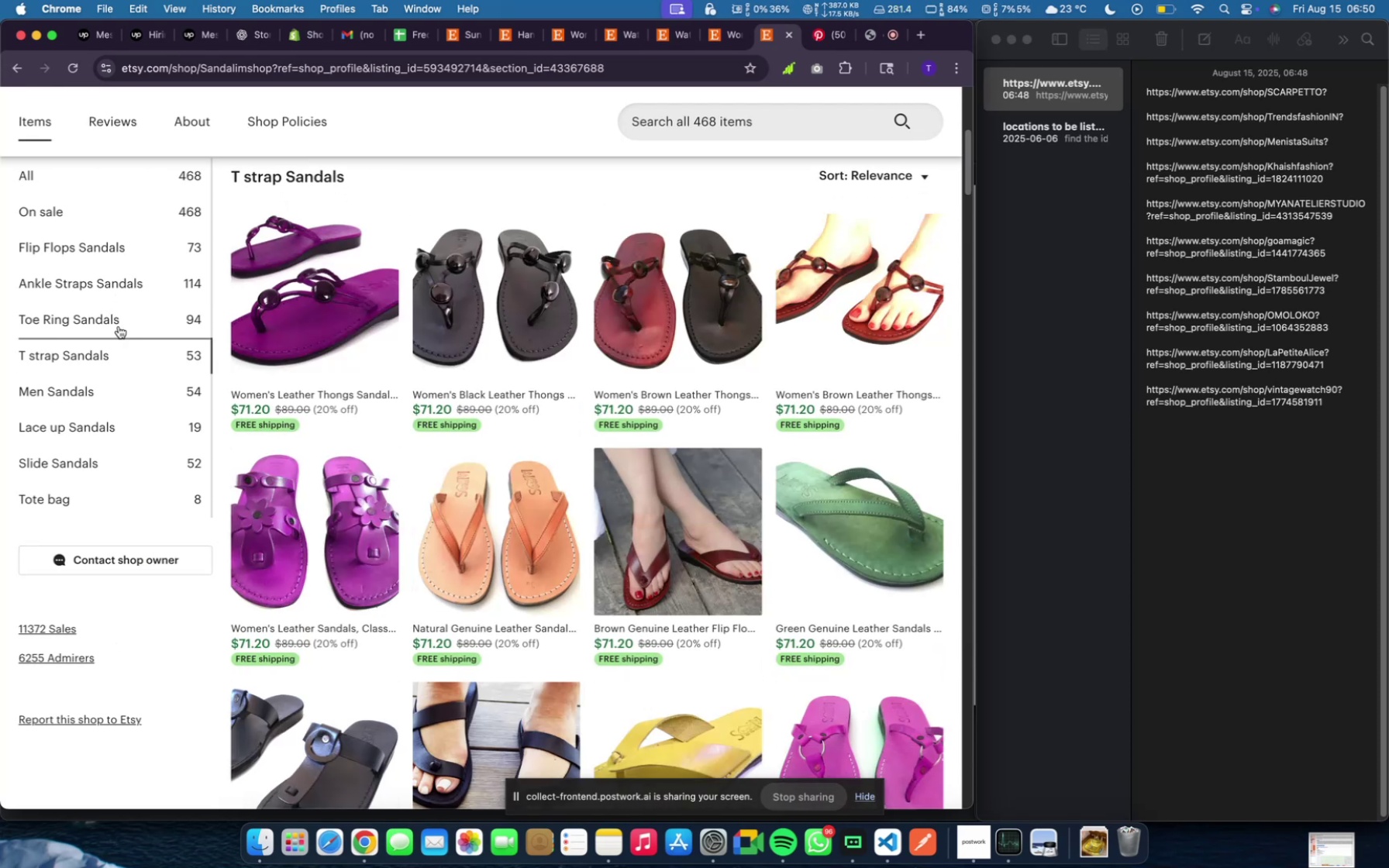 
left_click([119, 326])
 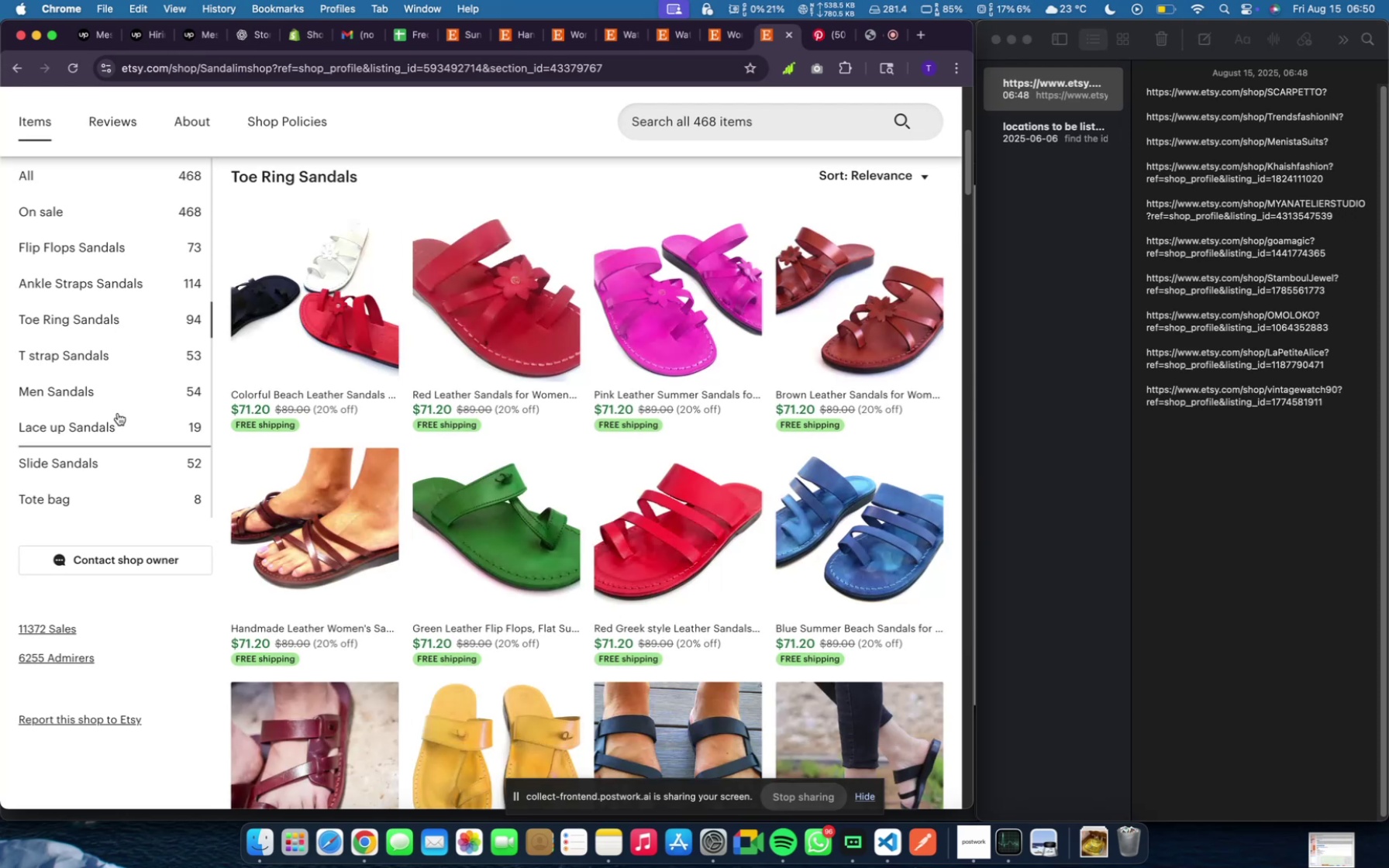 
left_click([119, 365])
 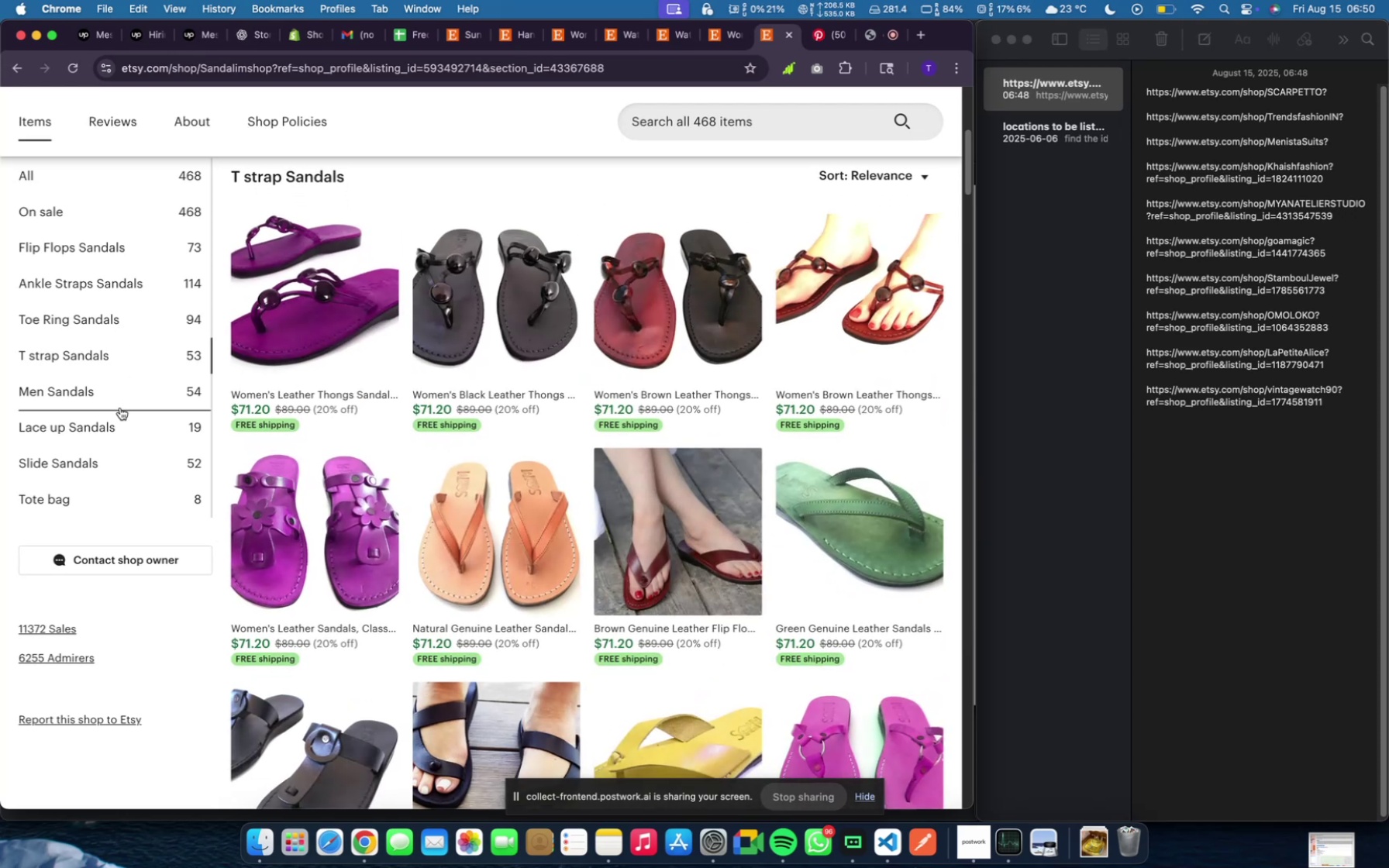 
left_click([118, 425])
 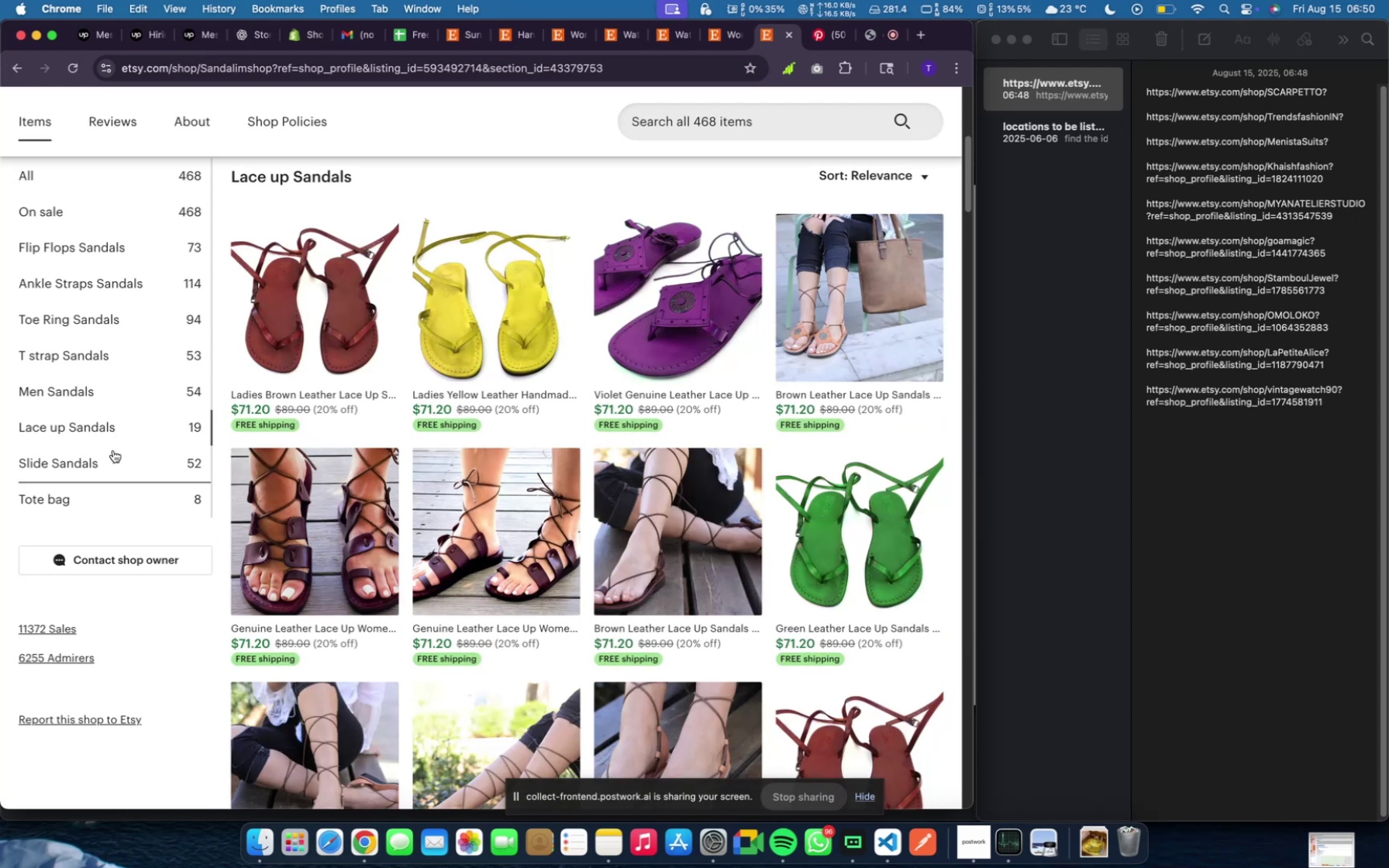 
left_click([113, 450])
 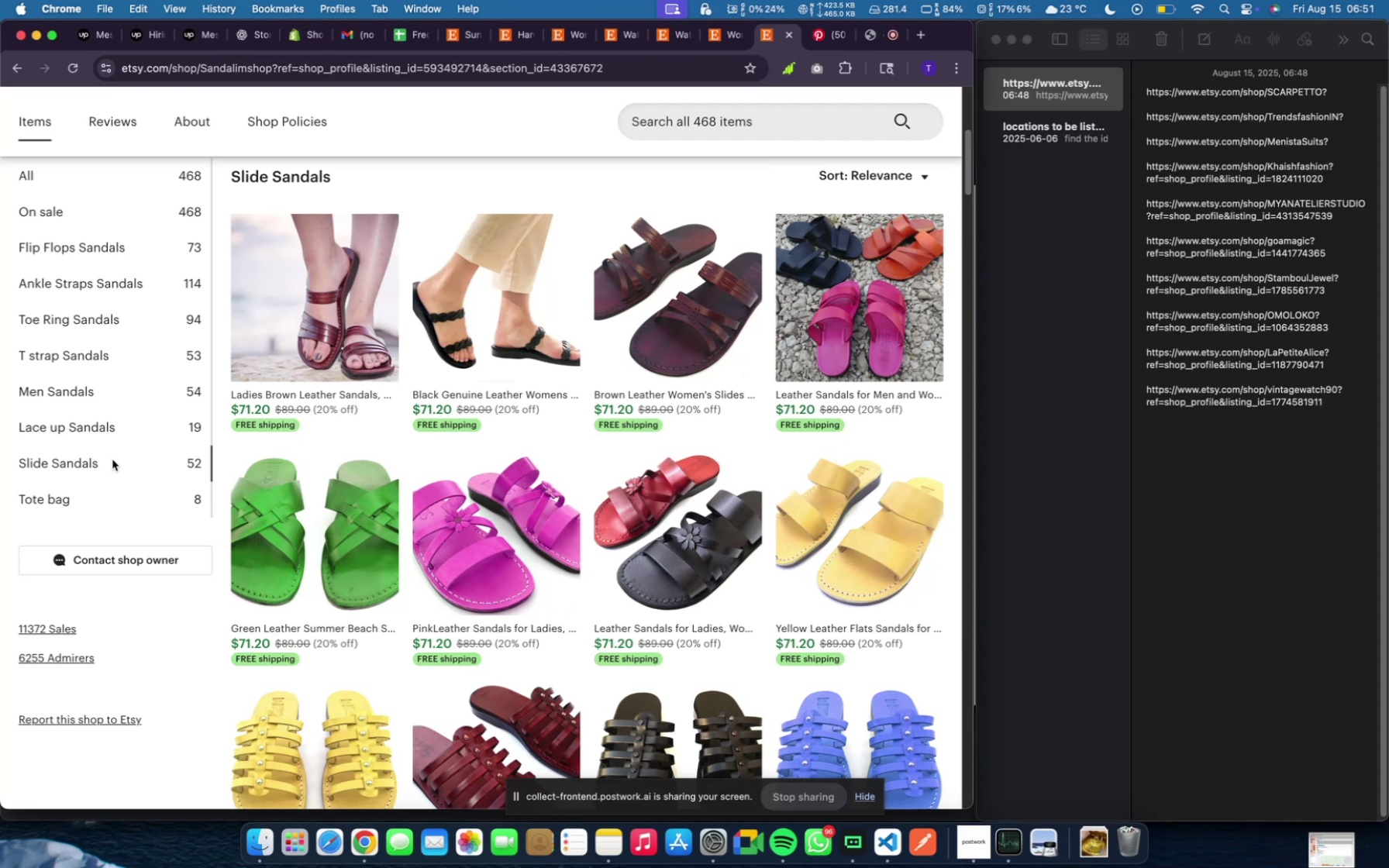 
left_click([109, 497])
 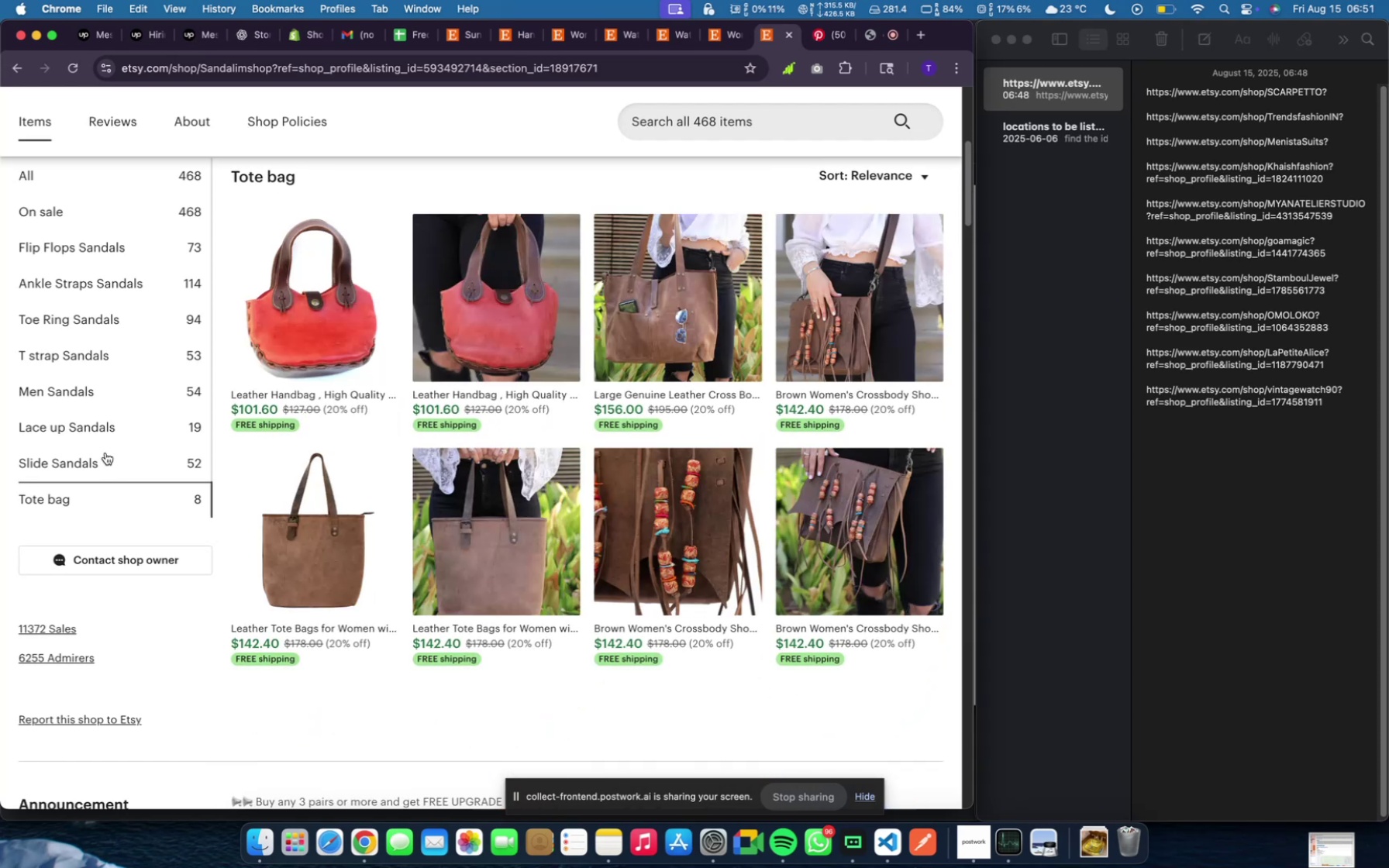 
left_click([105, 453])
 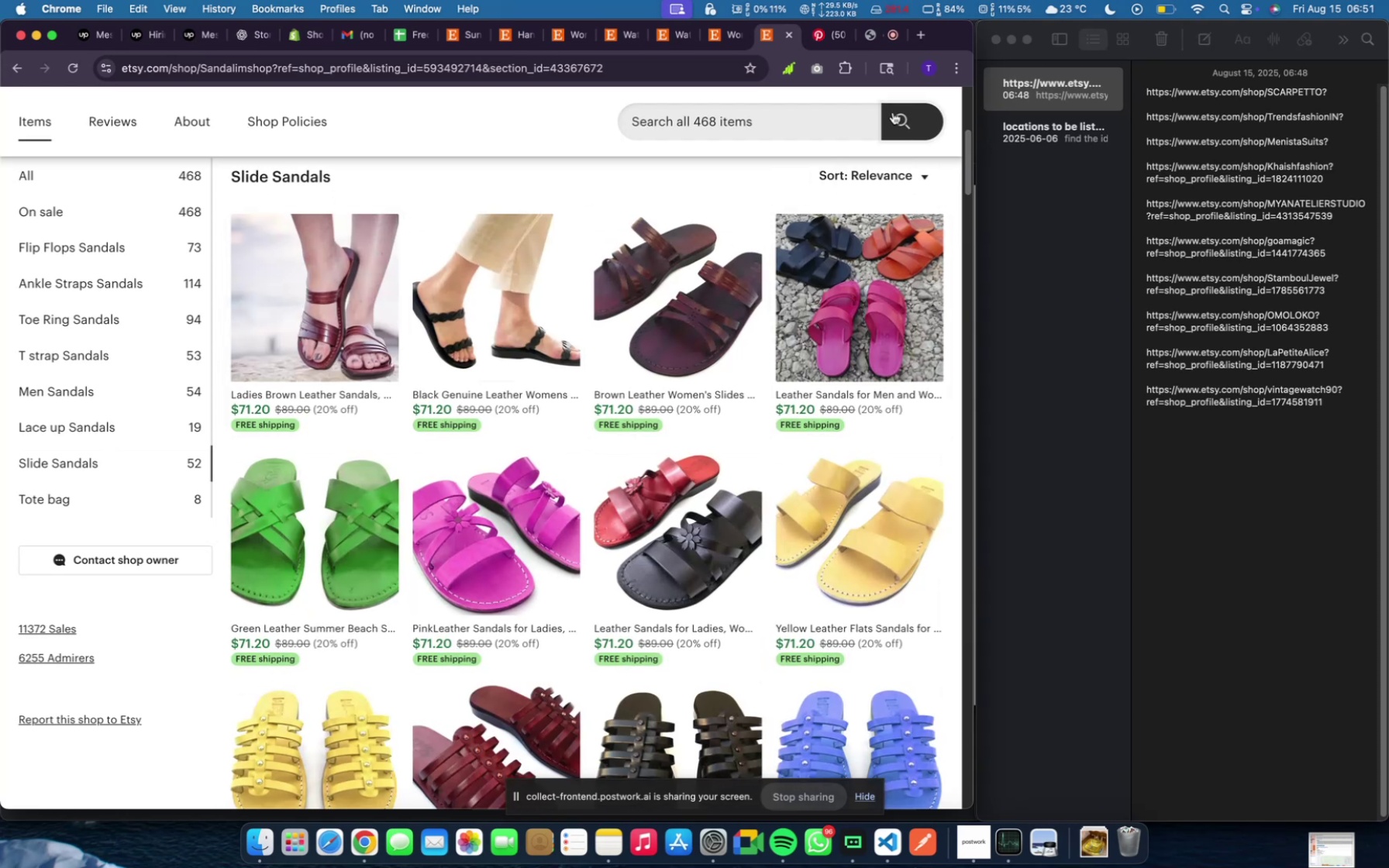 
left_click([868, 38])
 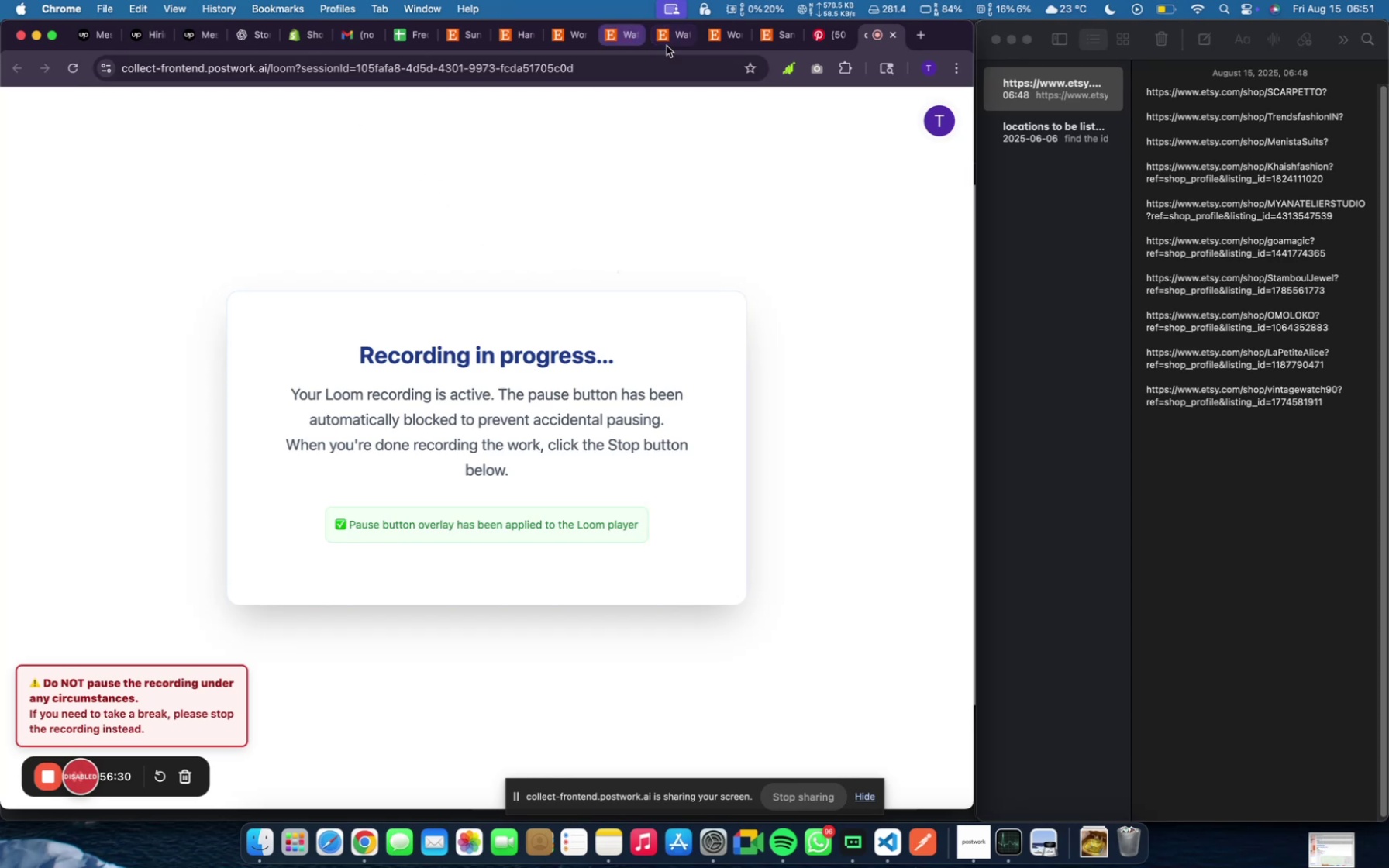 
left_click([711, 41])
 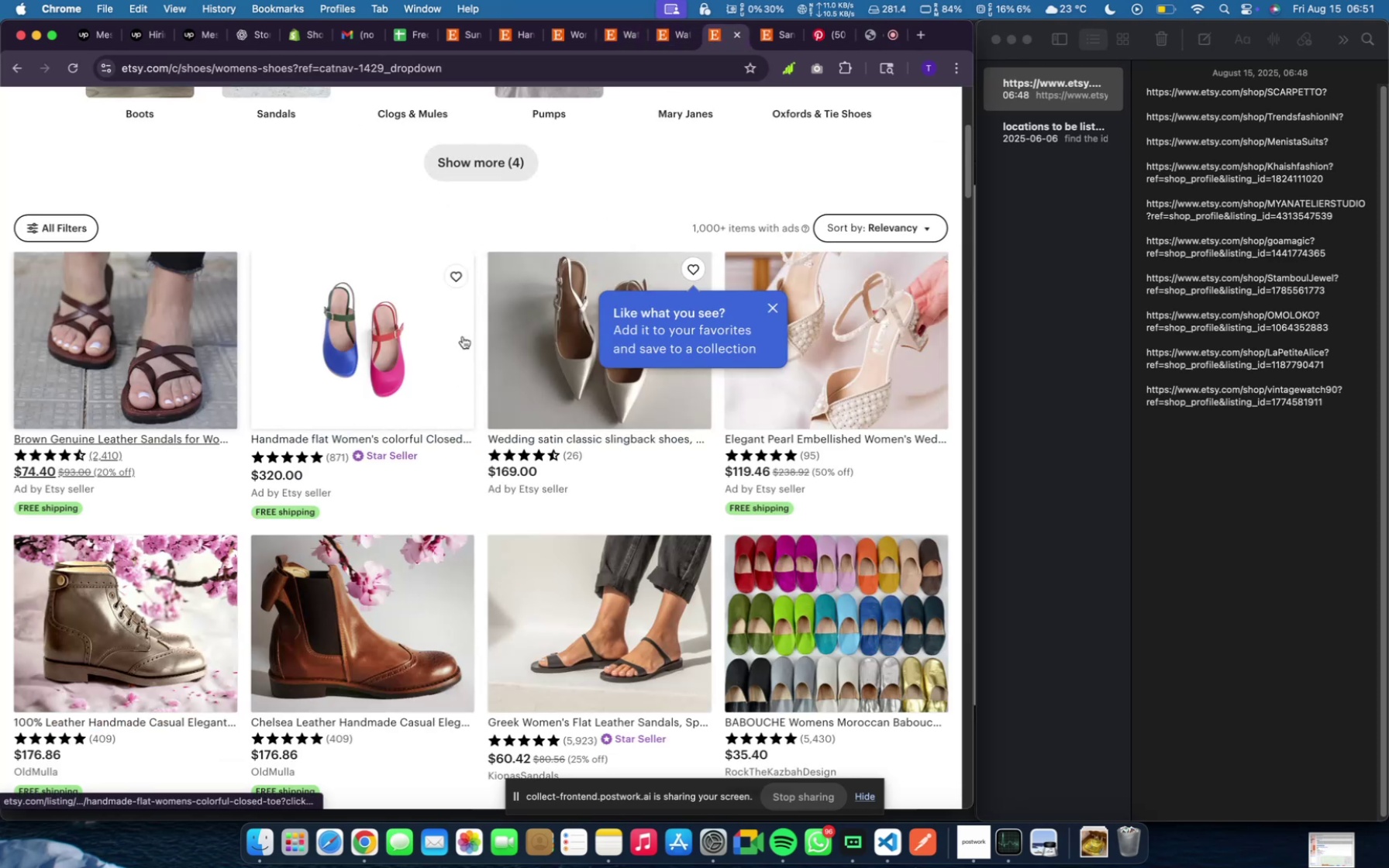 
scroll: coordinate [353, 352], scroll_direction: up, amount: 26.0
 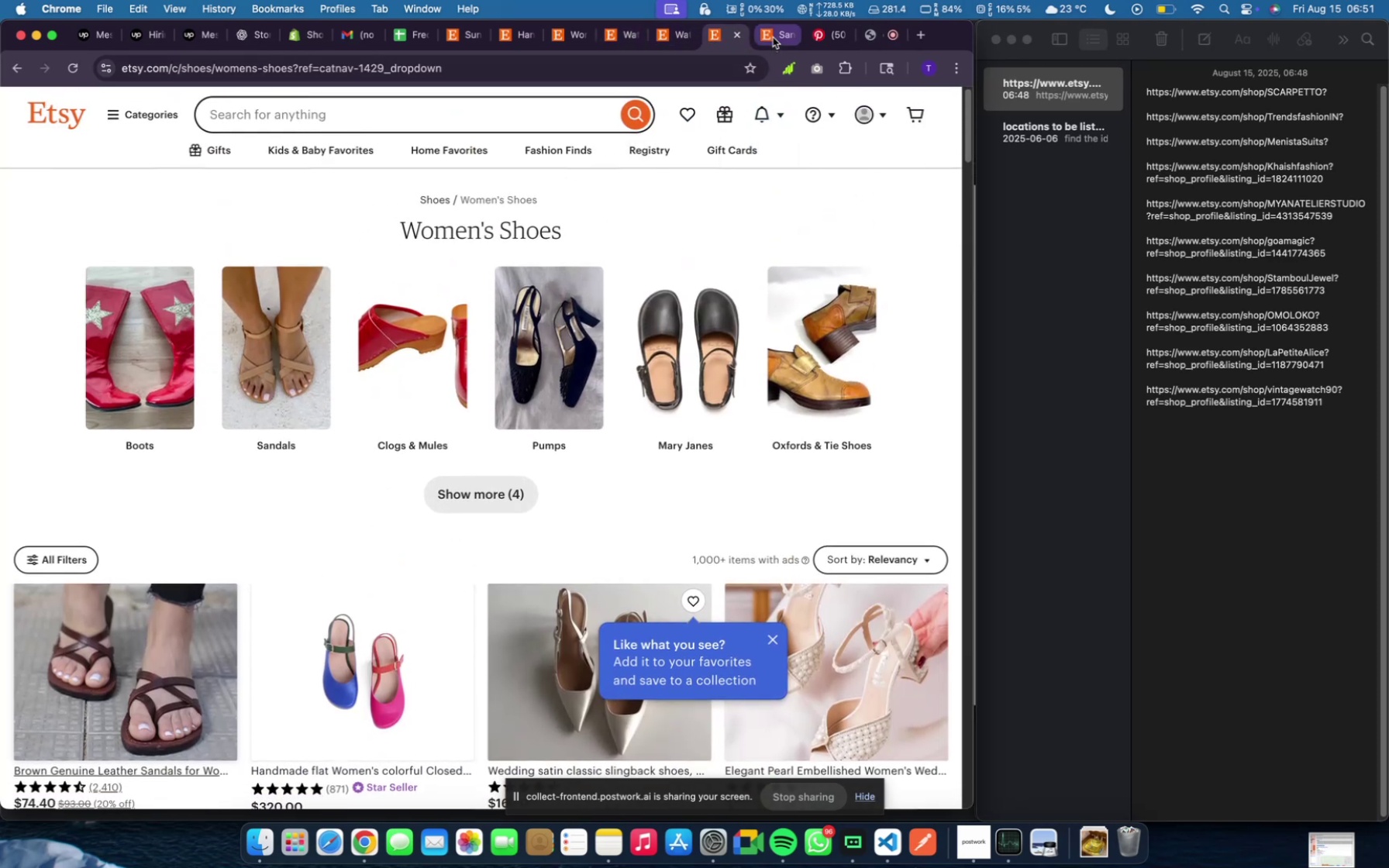 
left_click([773, 36])
 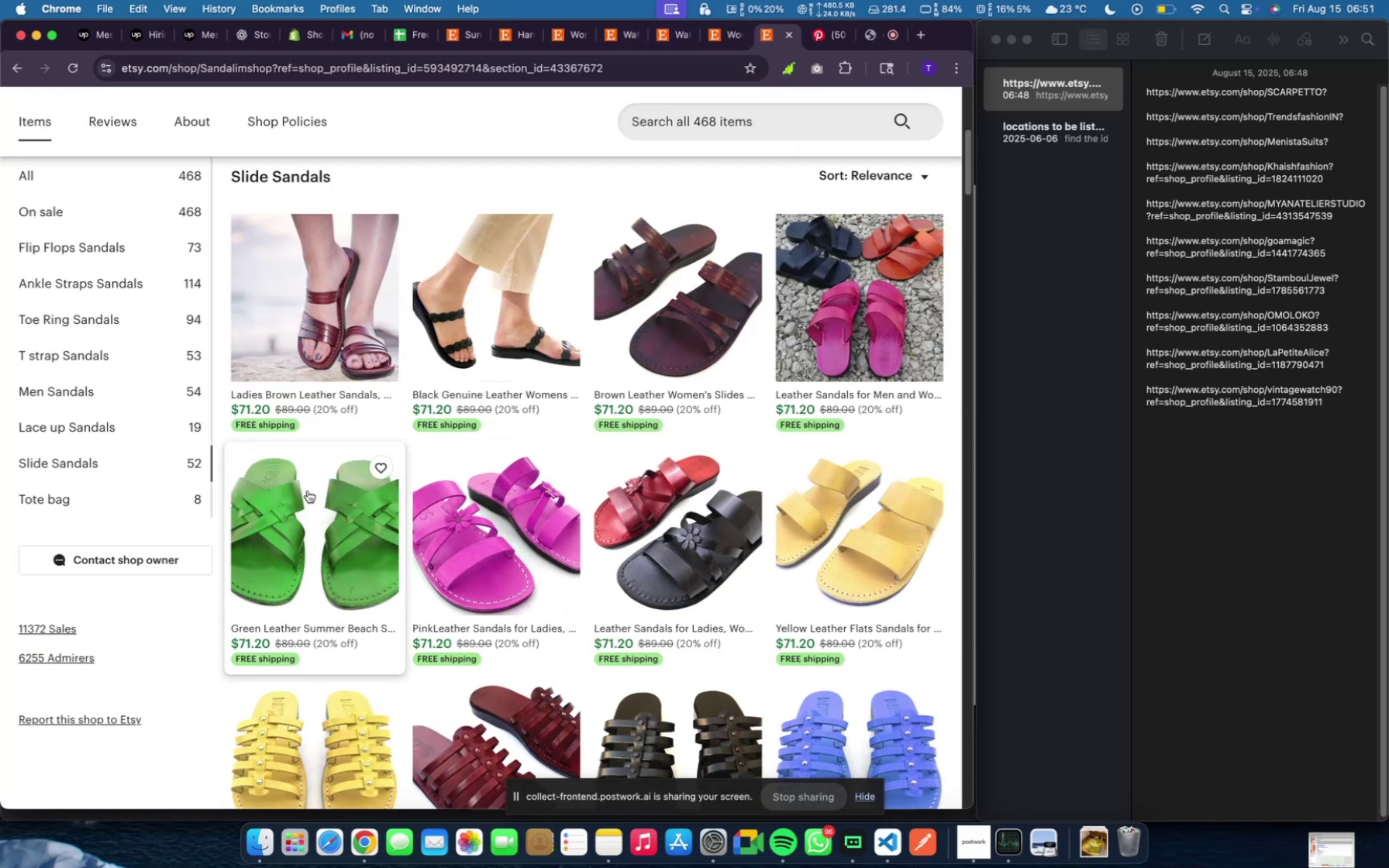 
scroll: coordinate [293, 473], scroll_direction: up, amount: 15.0
 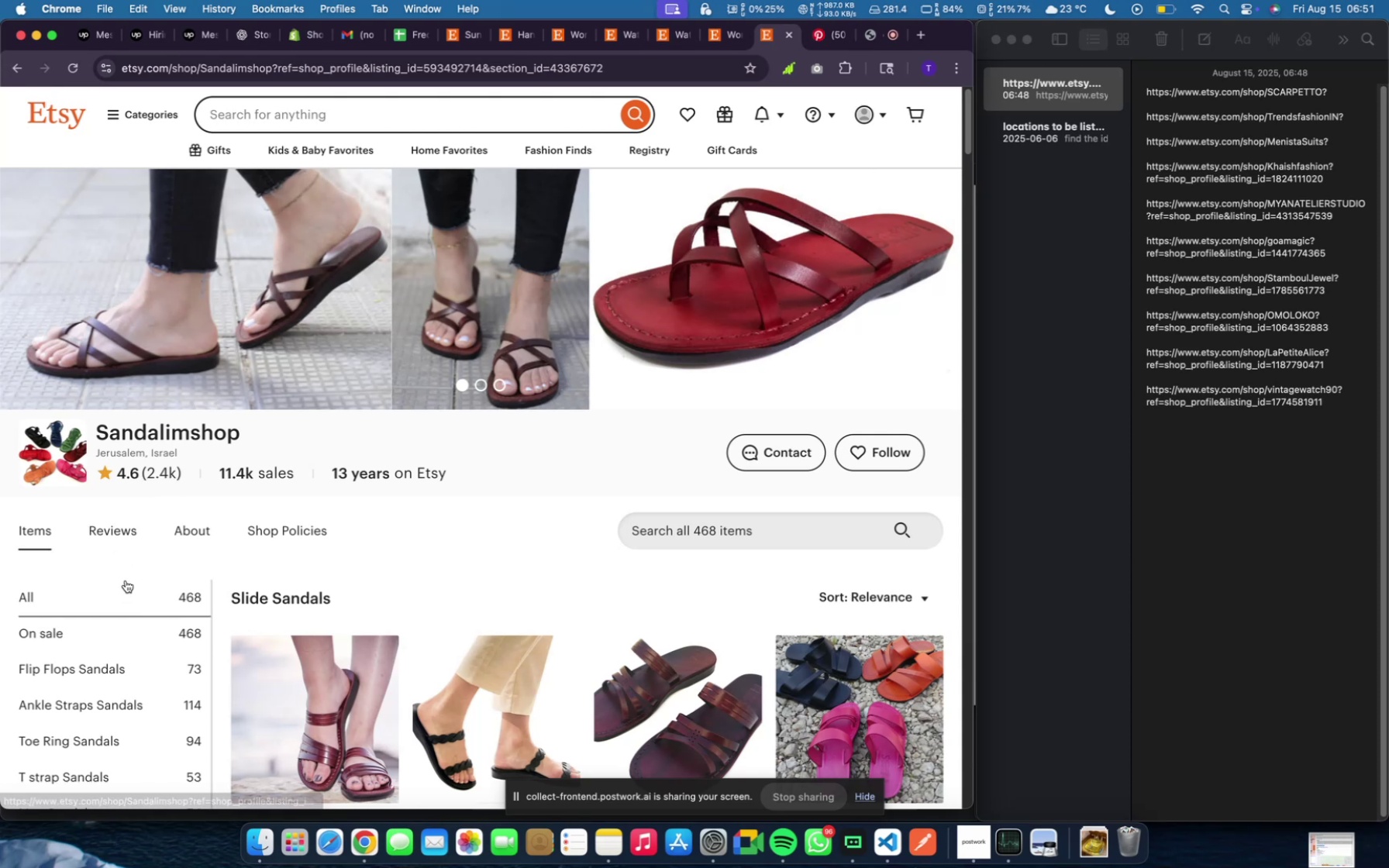 
scroll: coordinate [228, 577], scroll_direction: down, amount: 4.0
 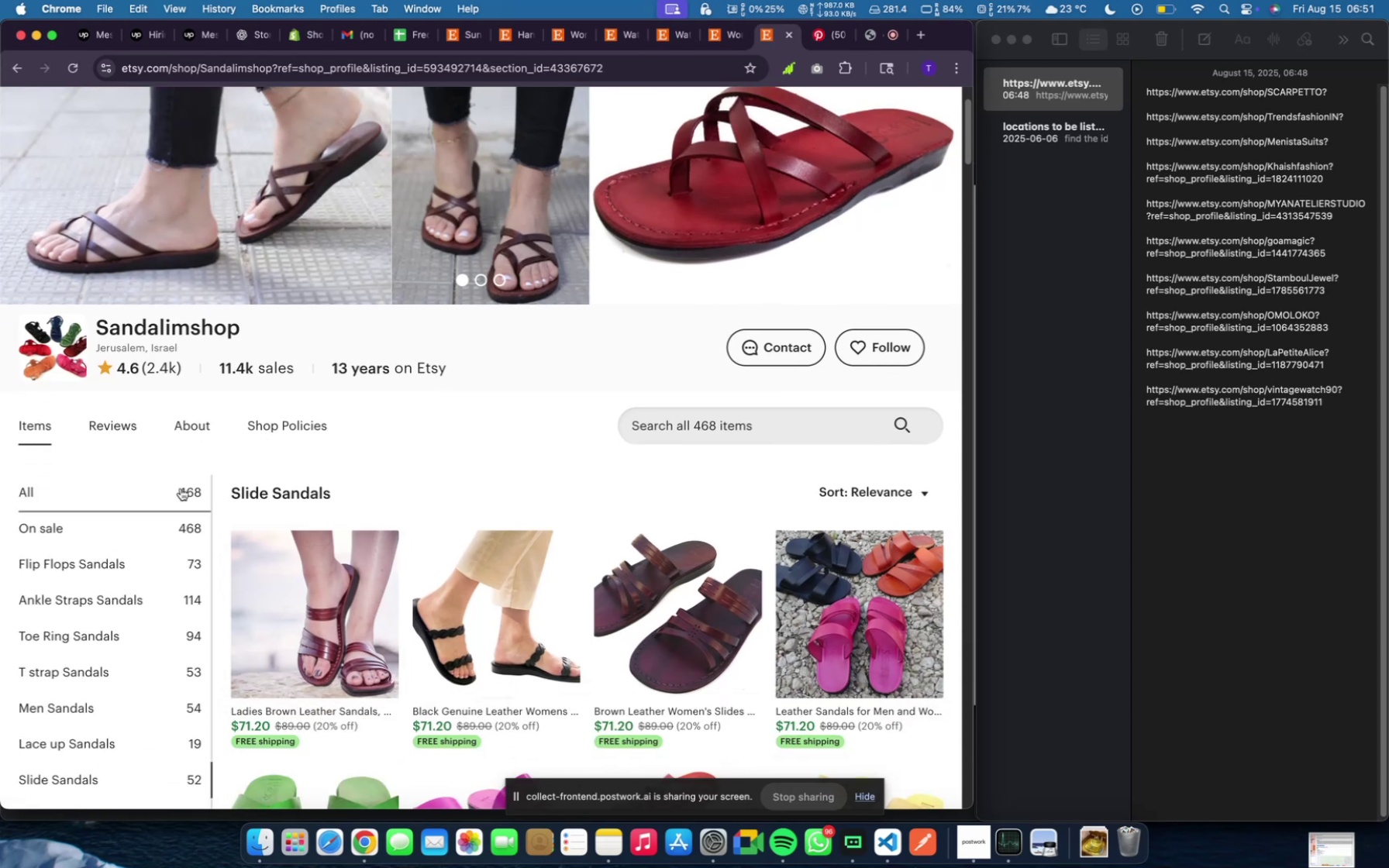 
left_click([181, 488])
 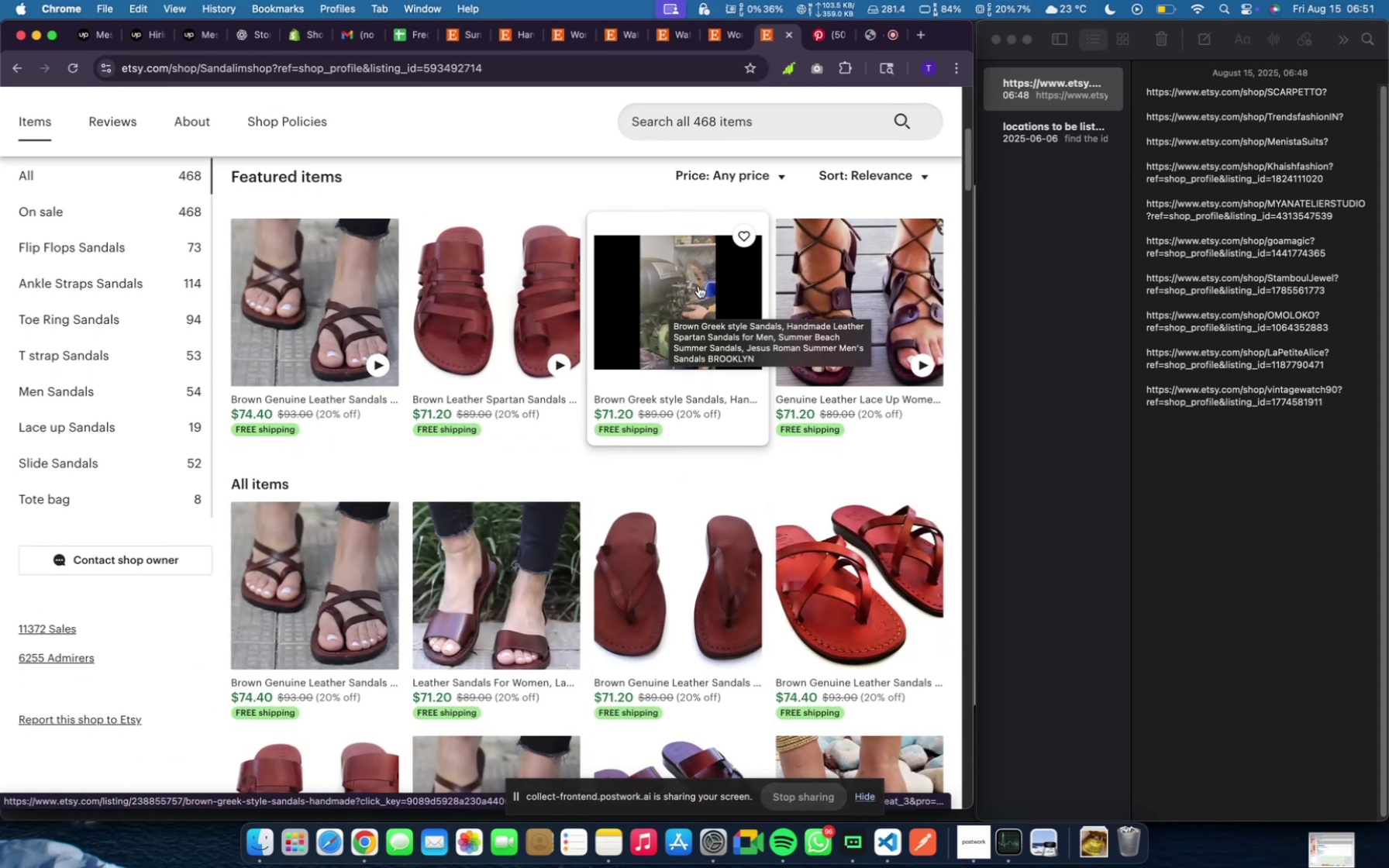 
wait(6.38)
 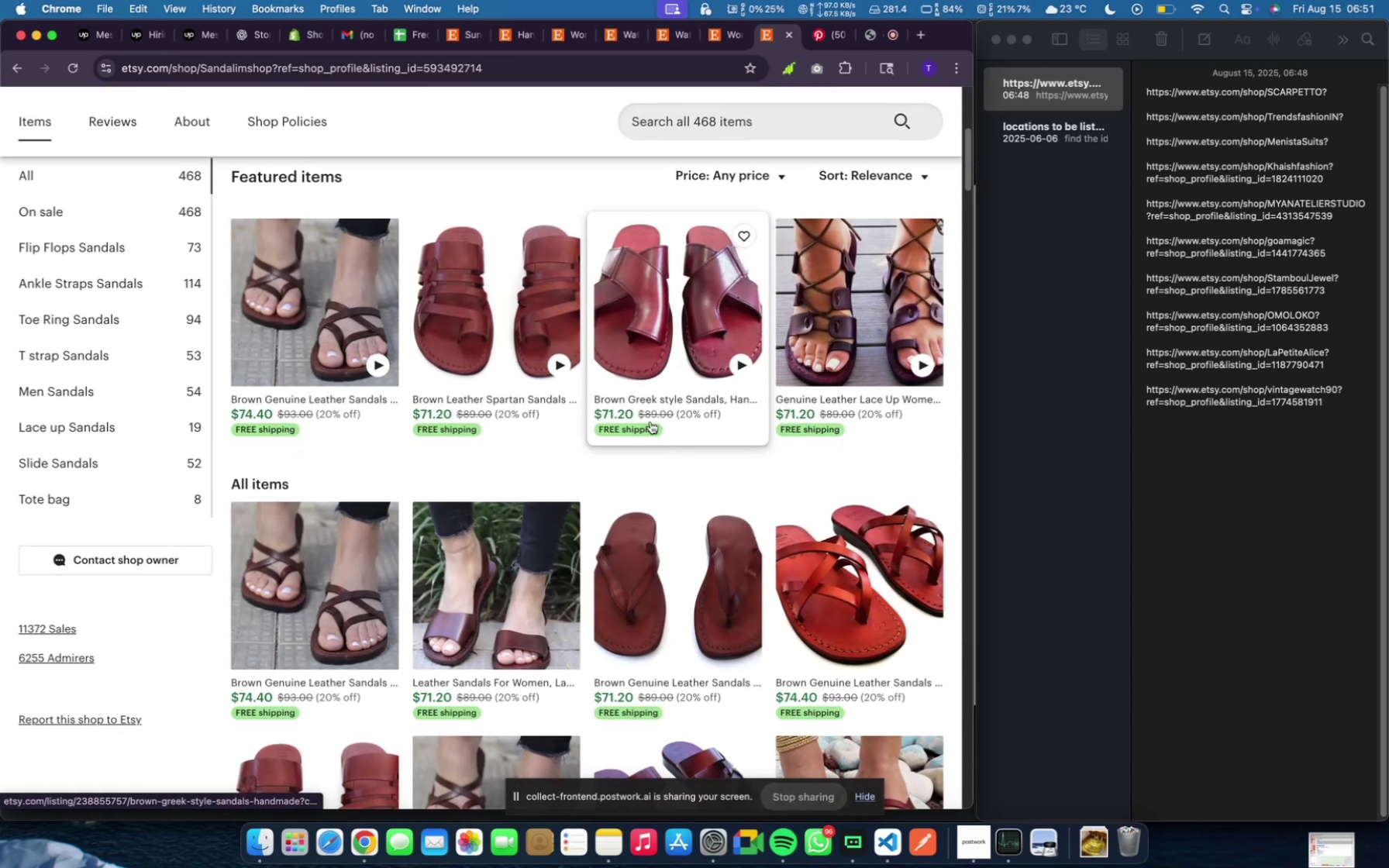 
mouse_move([533, 308])
 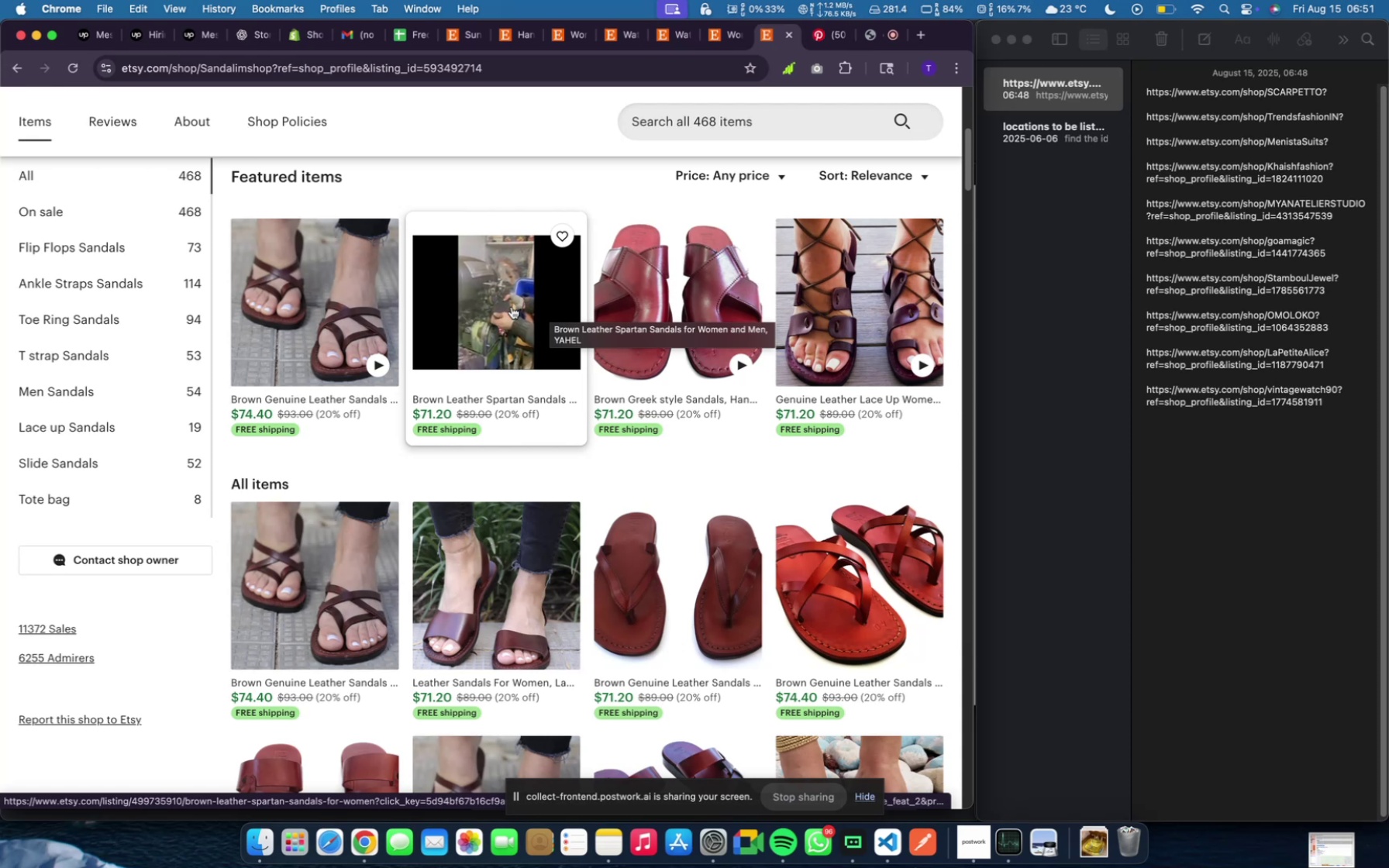 
wait(8.35)
 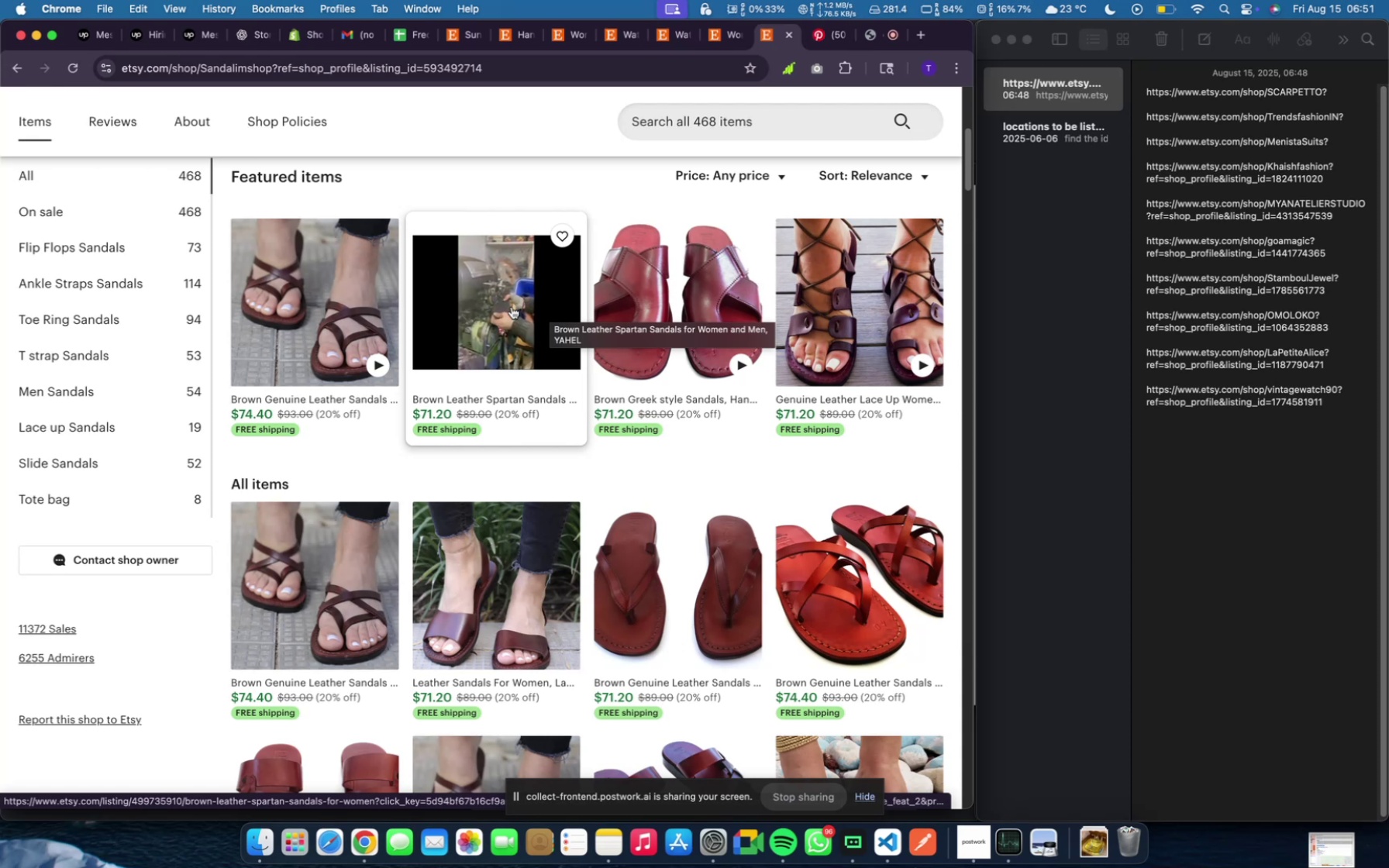 
mouse_move([848, 353])
 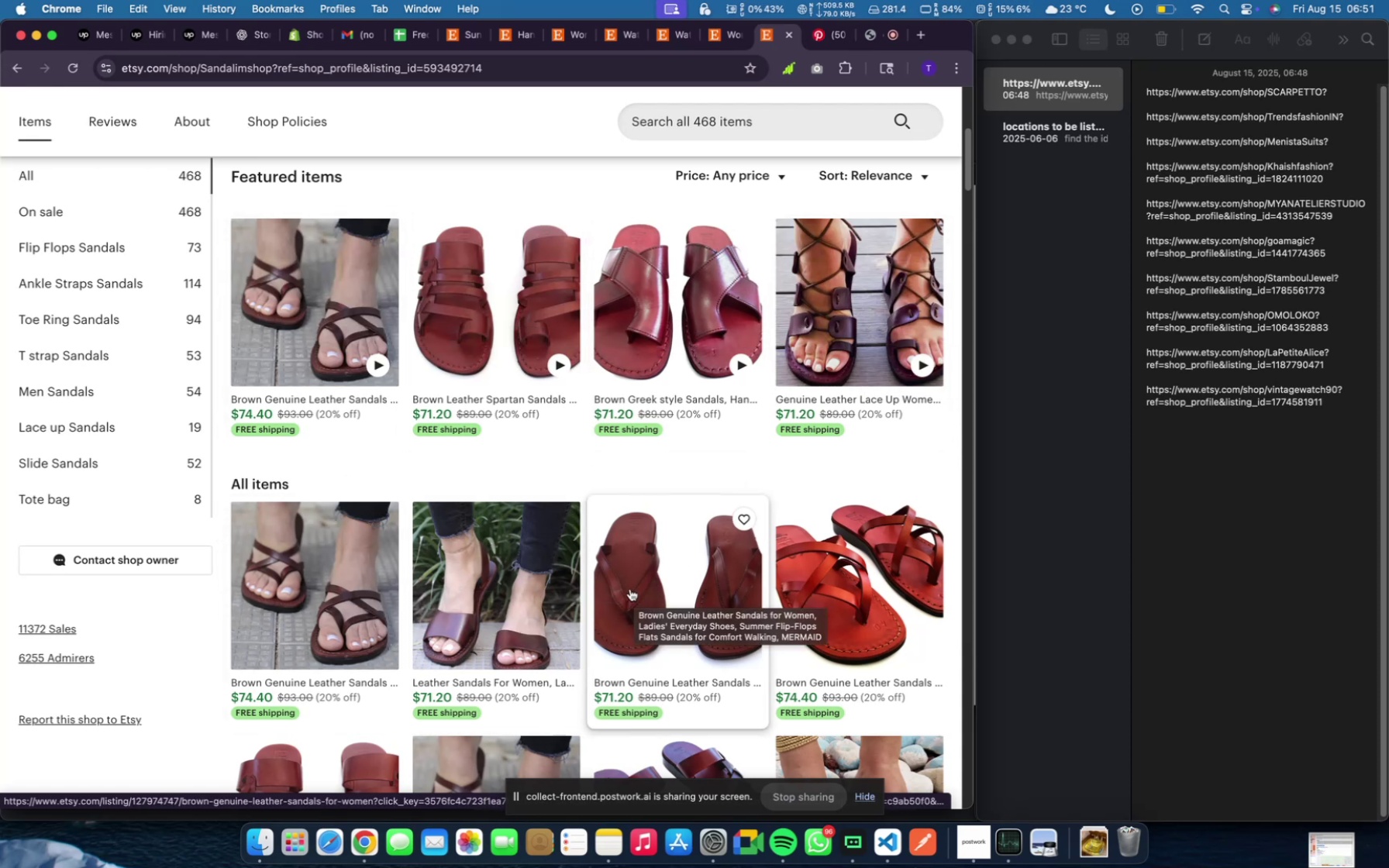 
scroll: coordinate [477, 579], scroll_direction: down, amount: 25.0
 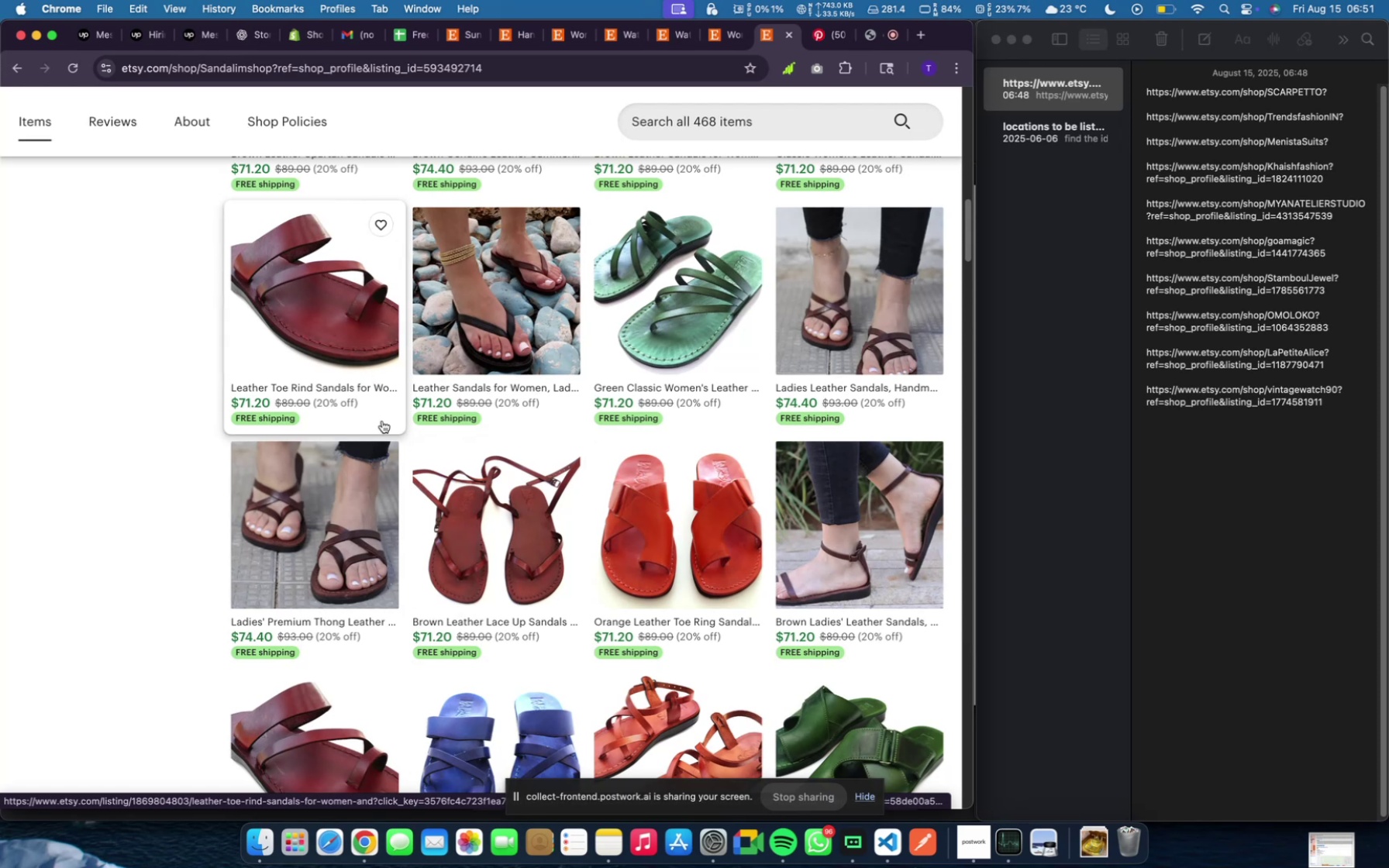 
wait(5.65)
 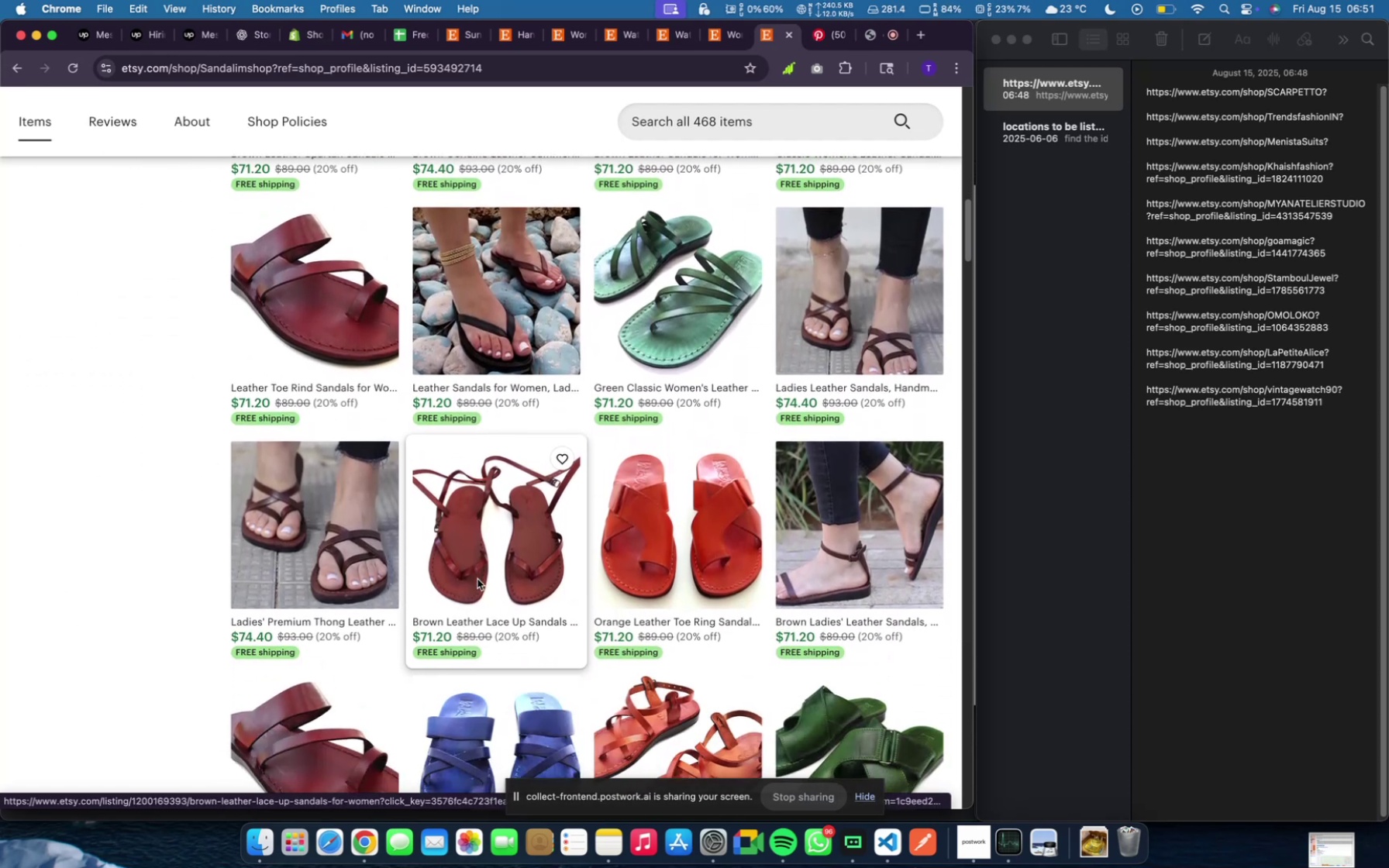 
scroll: coordinate [373, 434], scroll_direction: up, amount: 43.0
 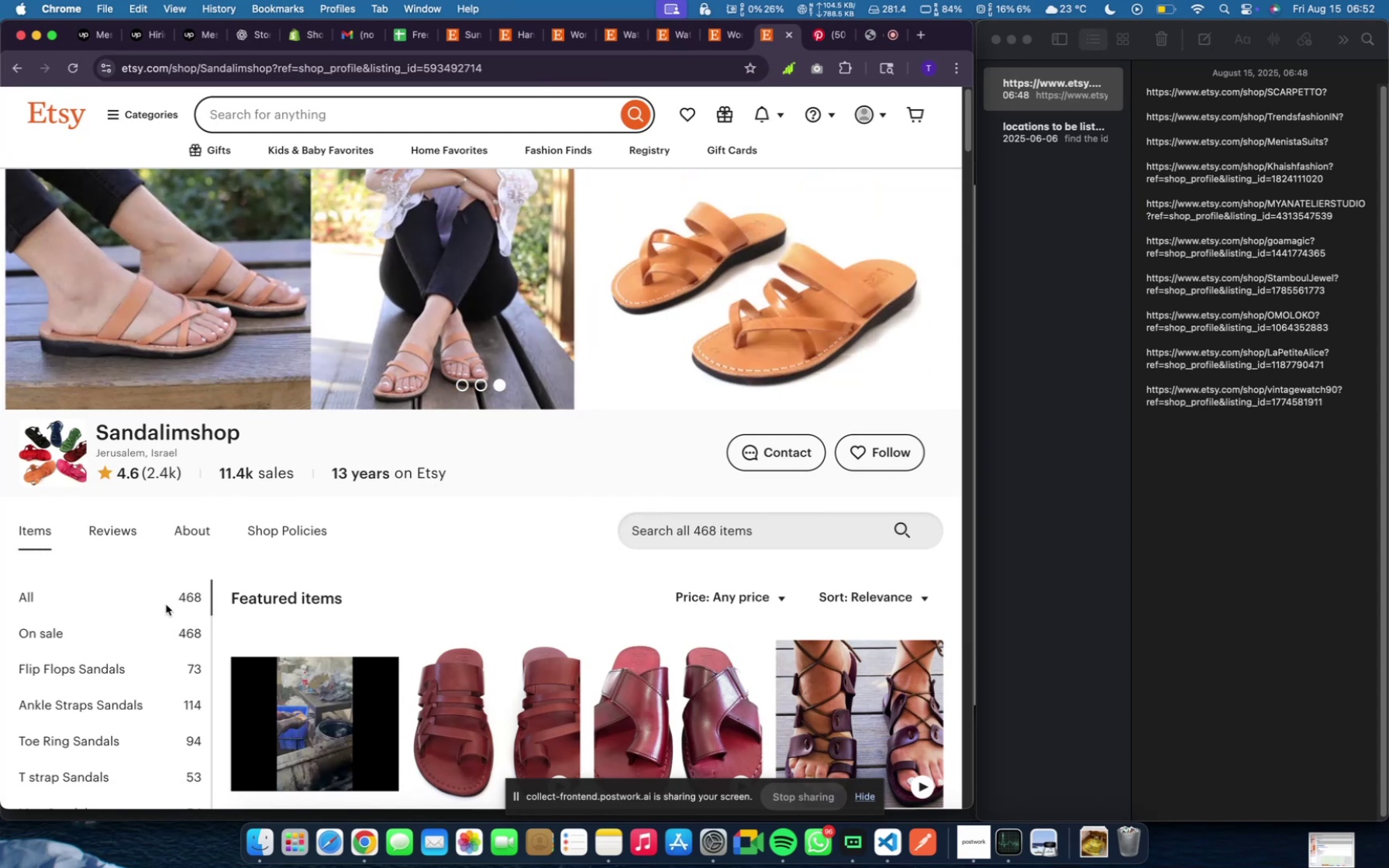 
wait(5.22)
 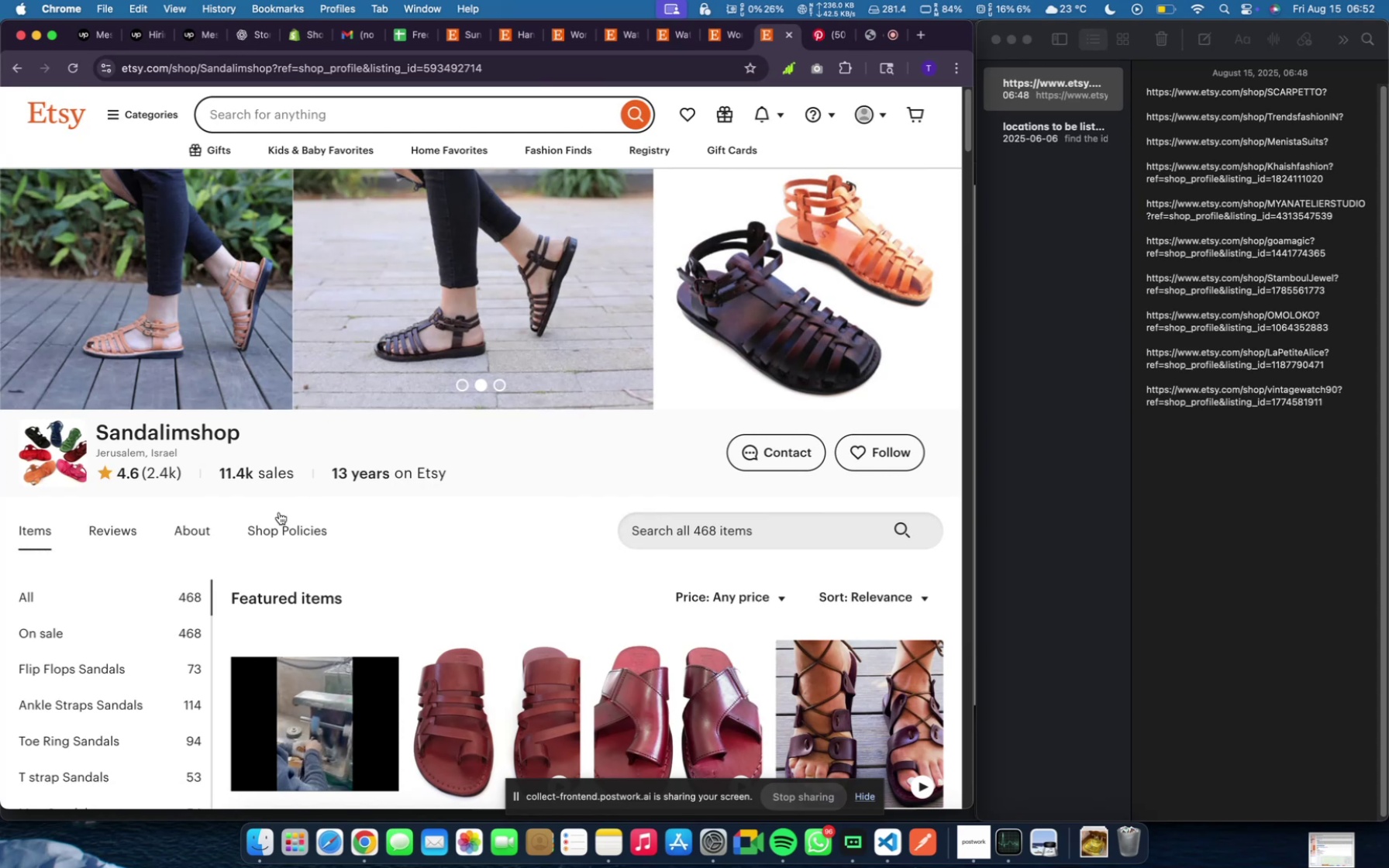 
left_click([167, 600])
 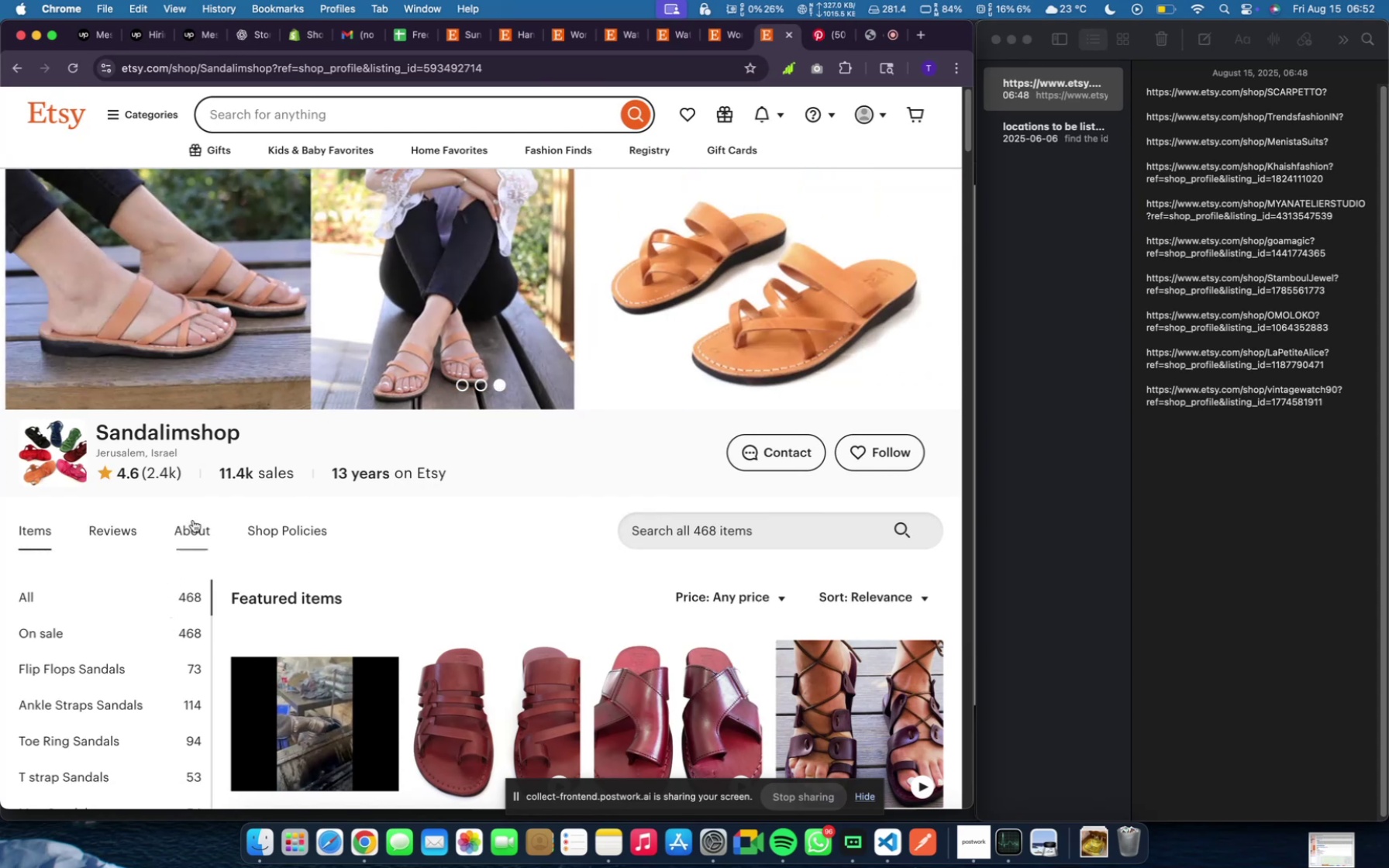 
scroll: coordinate [354, 413], scroll_direction: up, amount: 18.0
 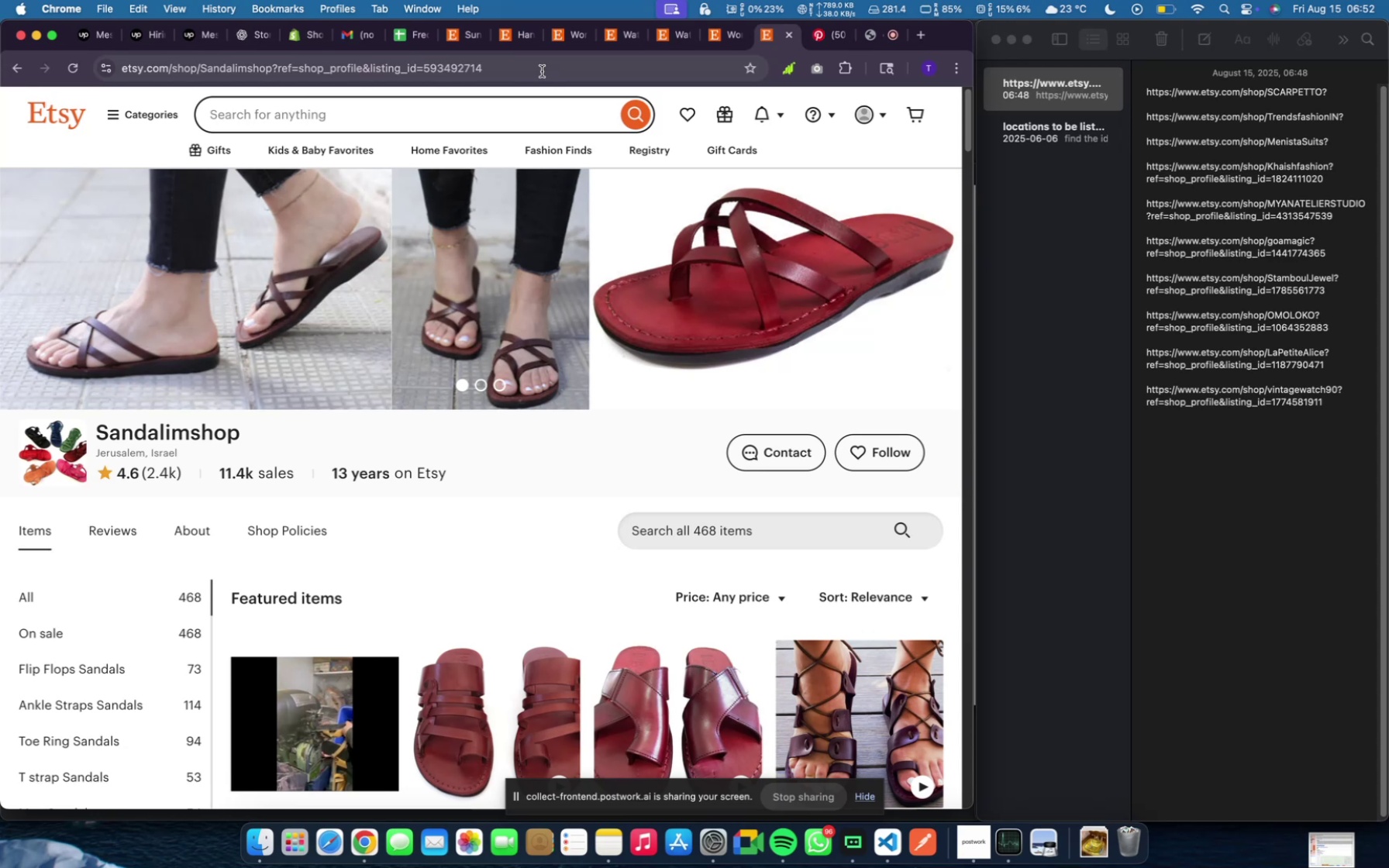 
left_click([542, 71])
 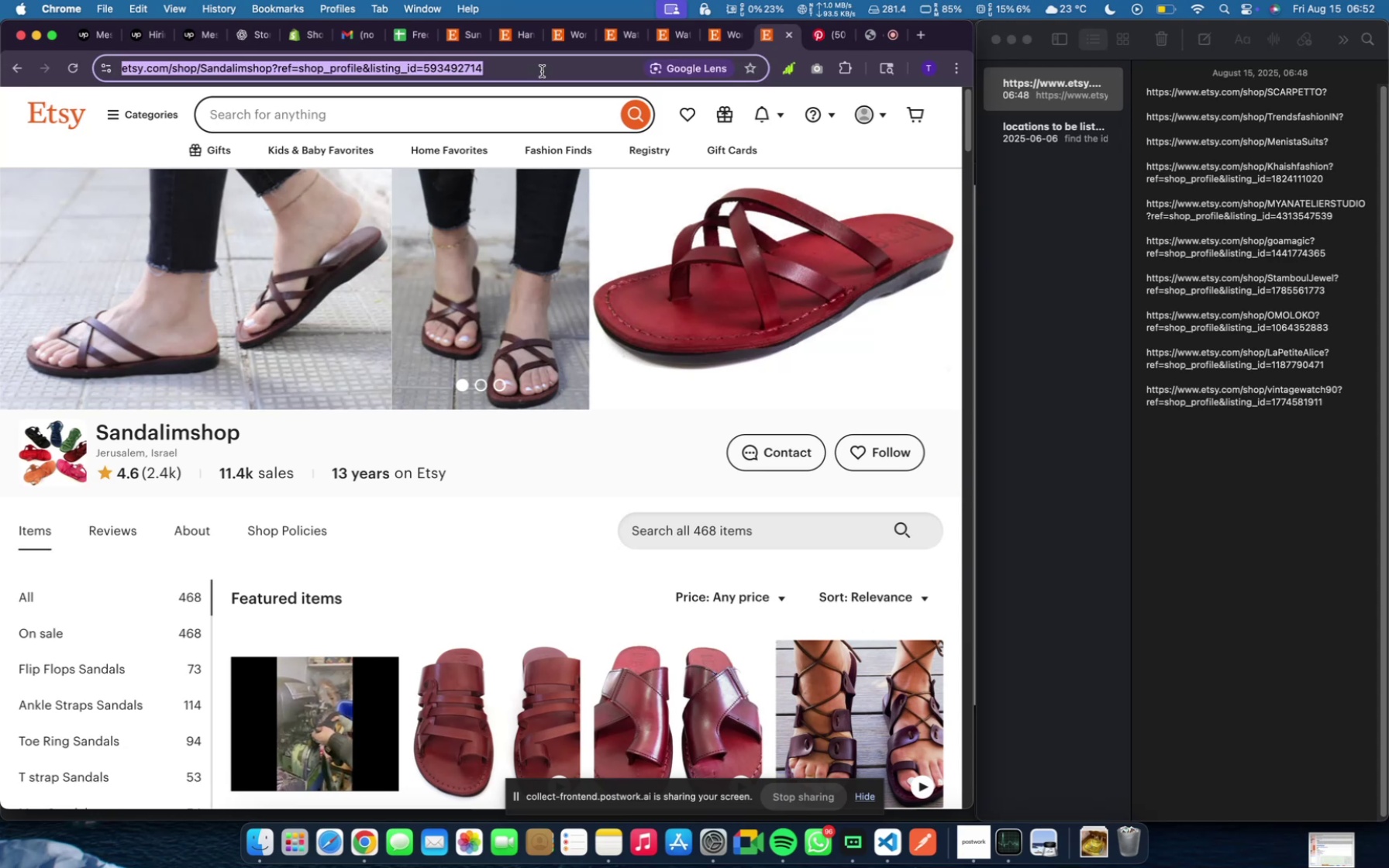 
key(Meta+C)
 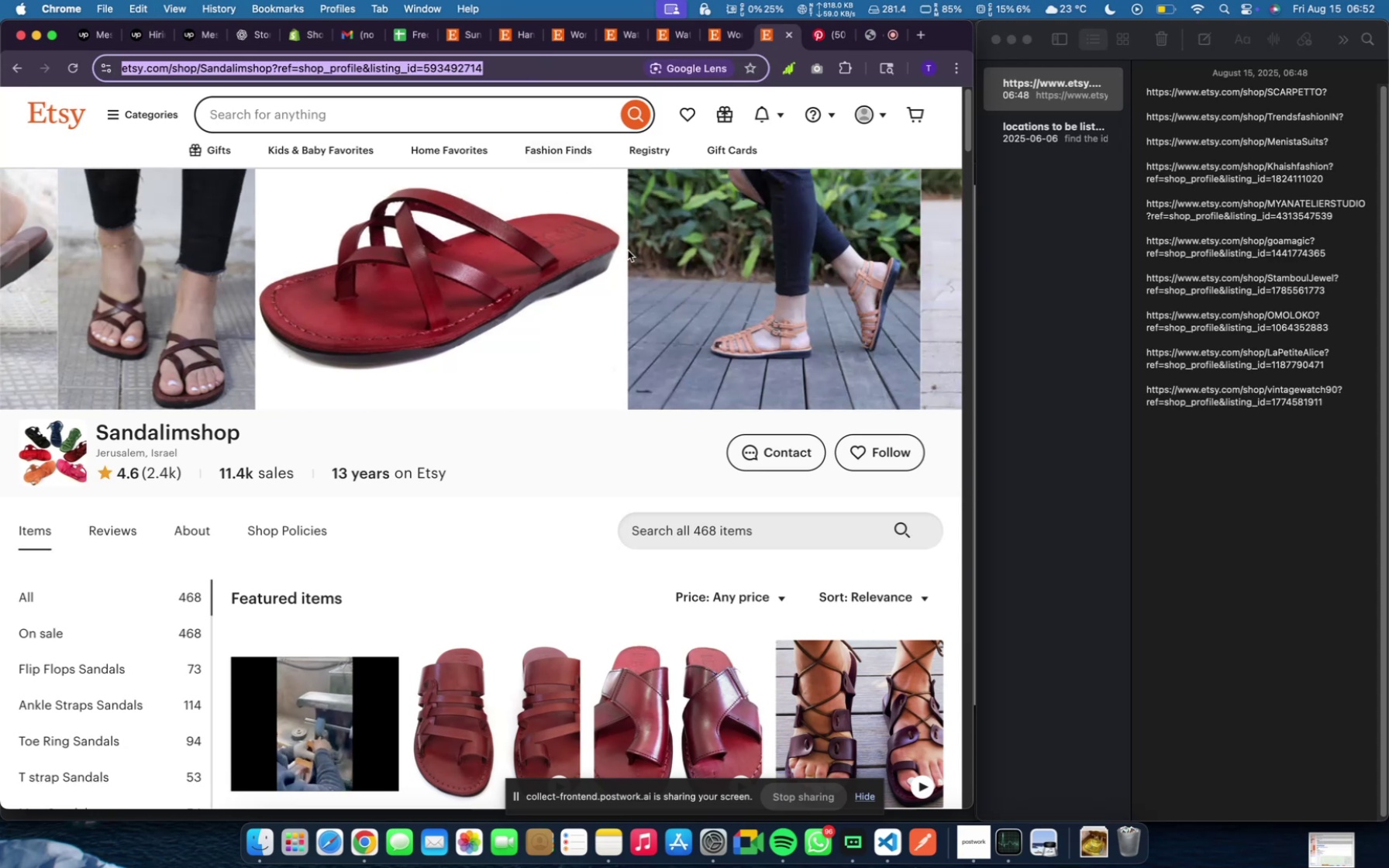 
scroll: coordinate [616, 308], scroll_direction: down, amount: 29.0
 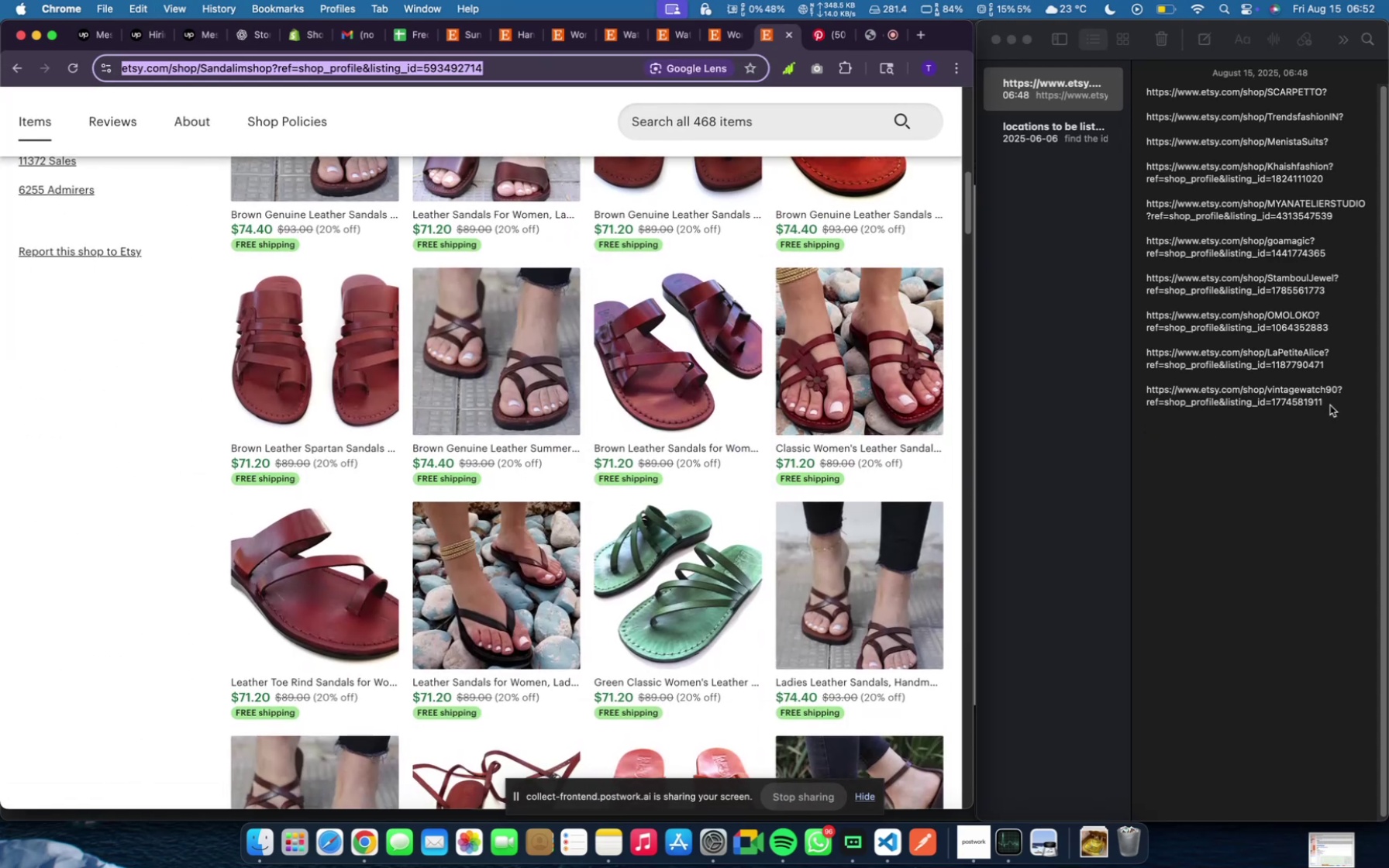 
left_click([1330, 405])
 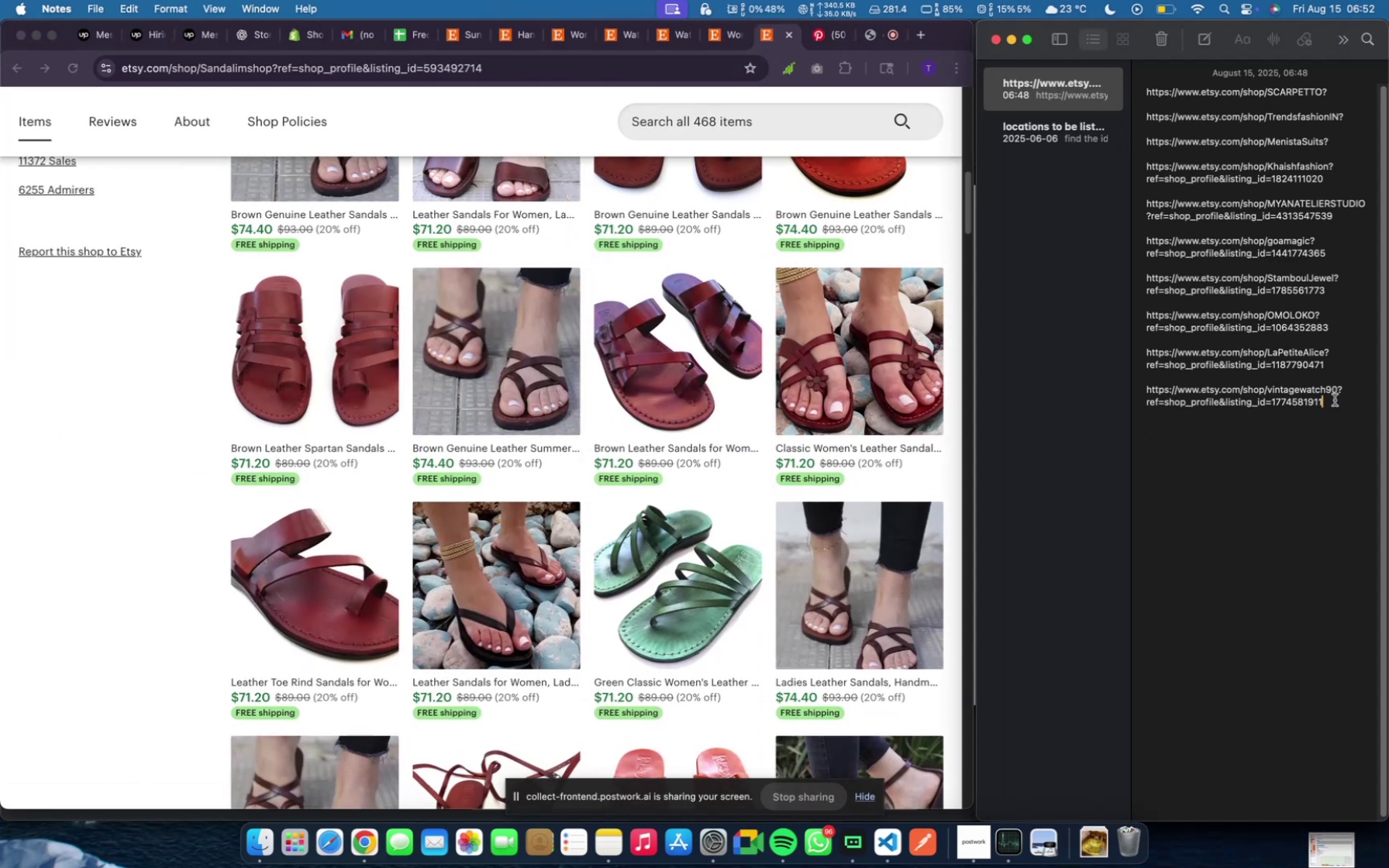 
key(Enter)
 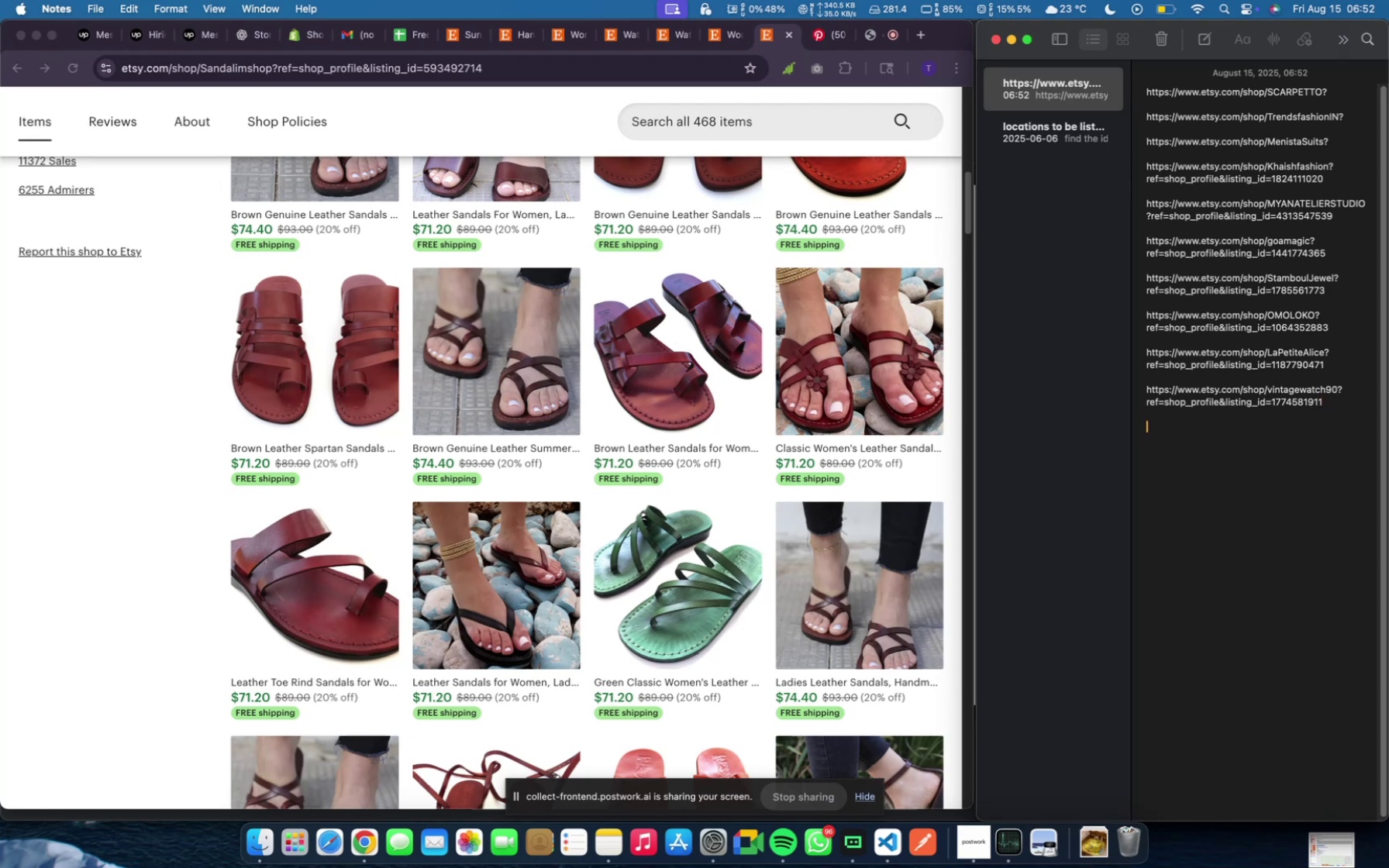 
key(Enter)
 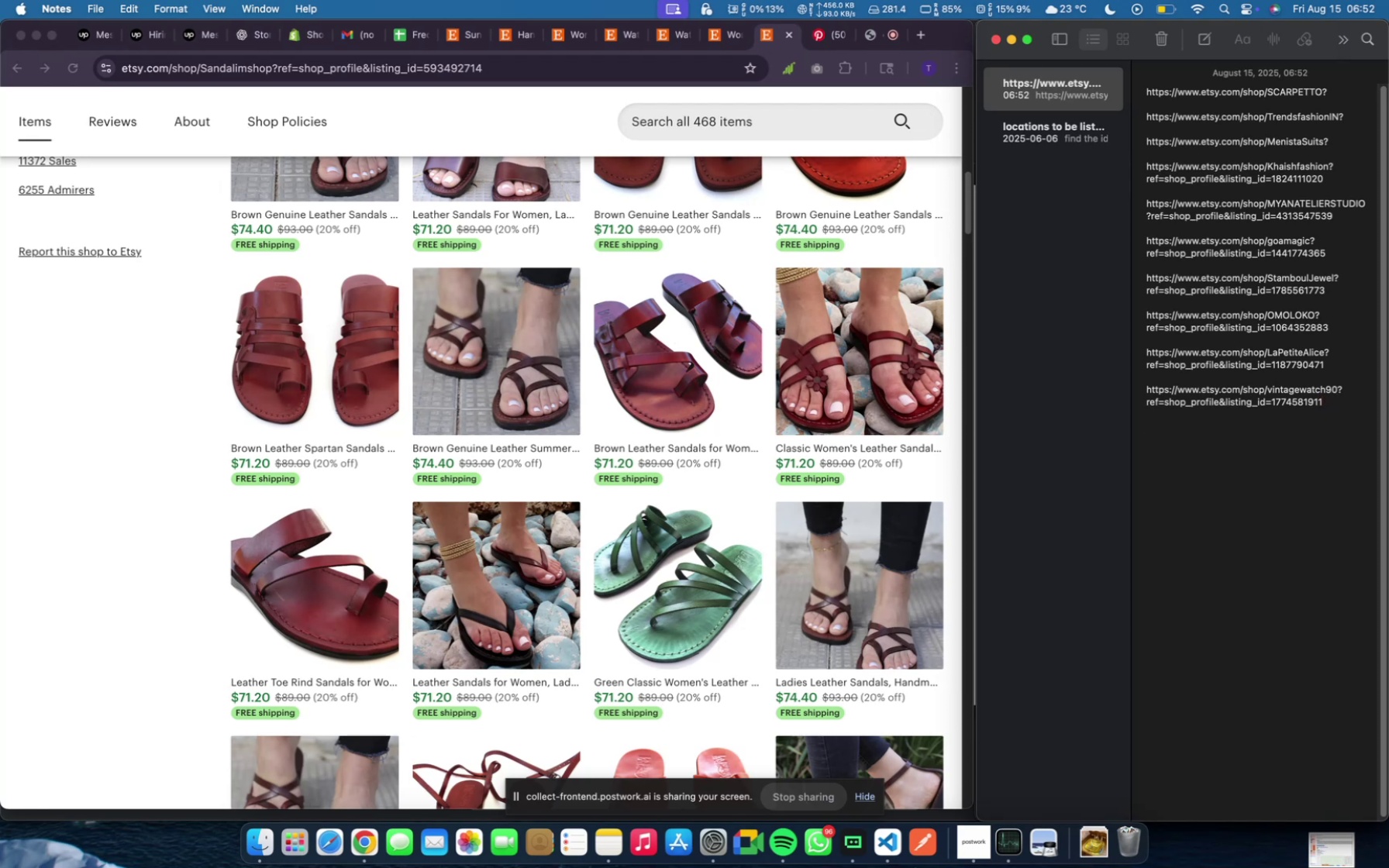 
key(Meta+V)
 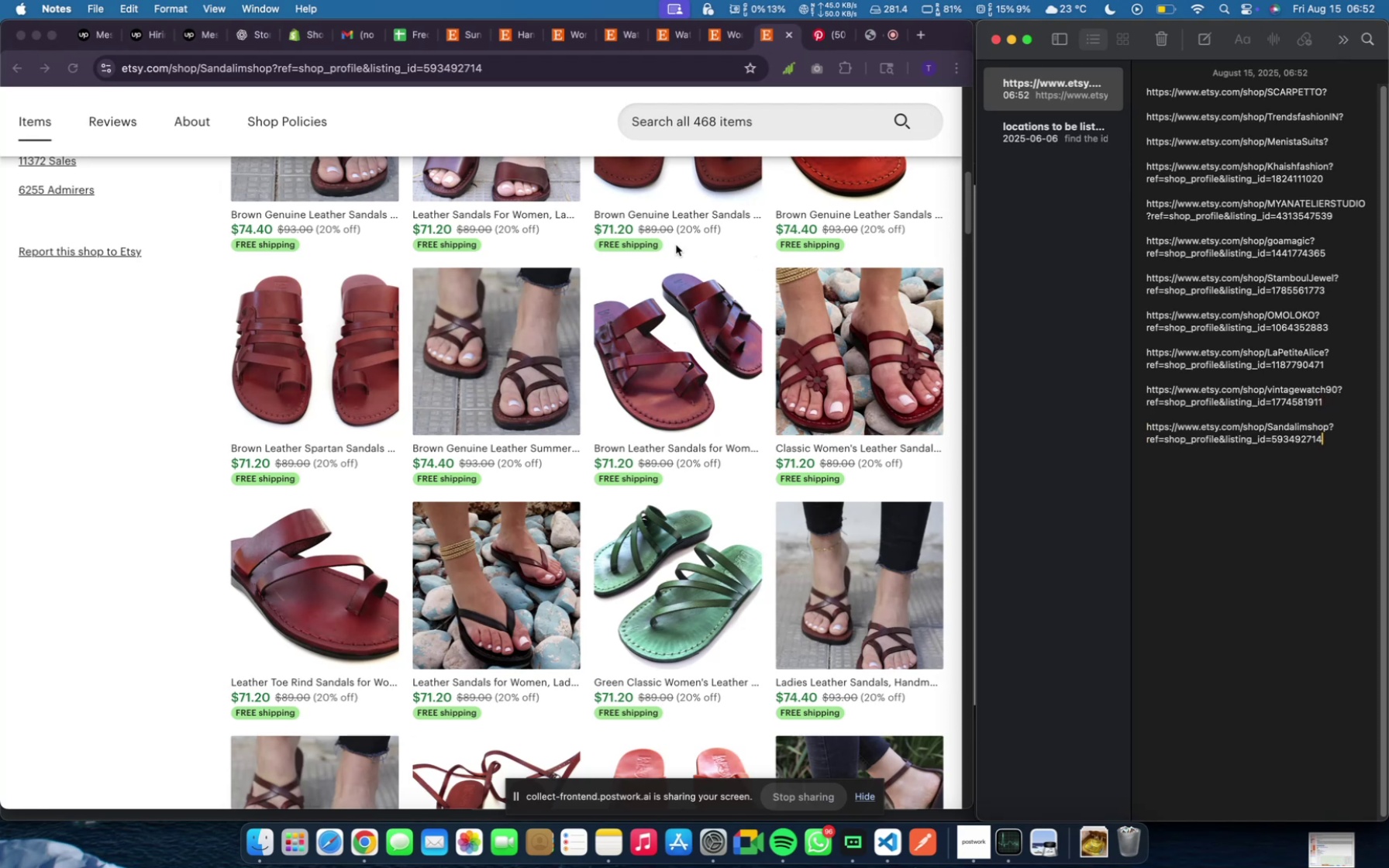 
scroll: coordinate [240, 116], scroll_direction: up, amount: 43.0
 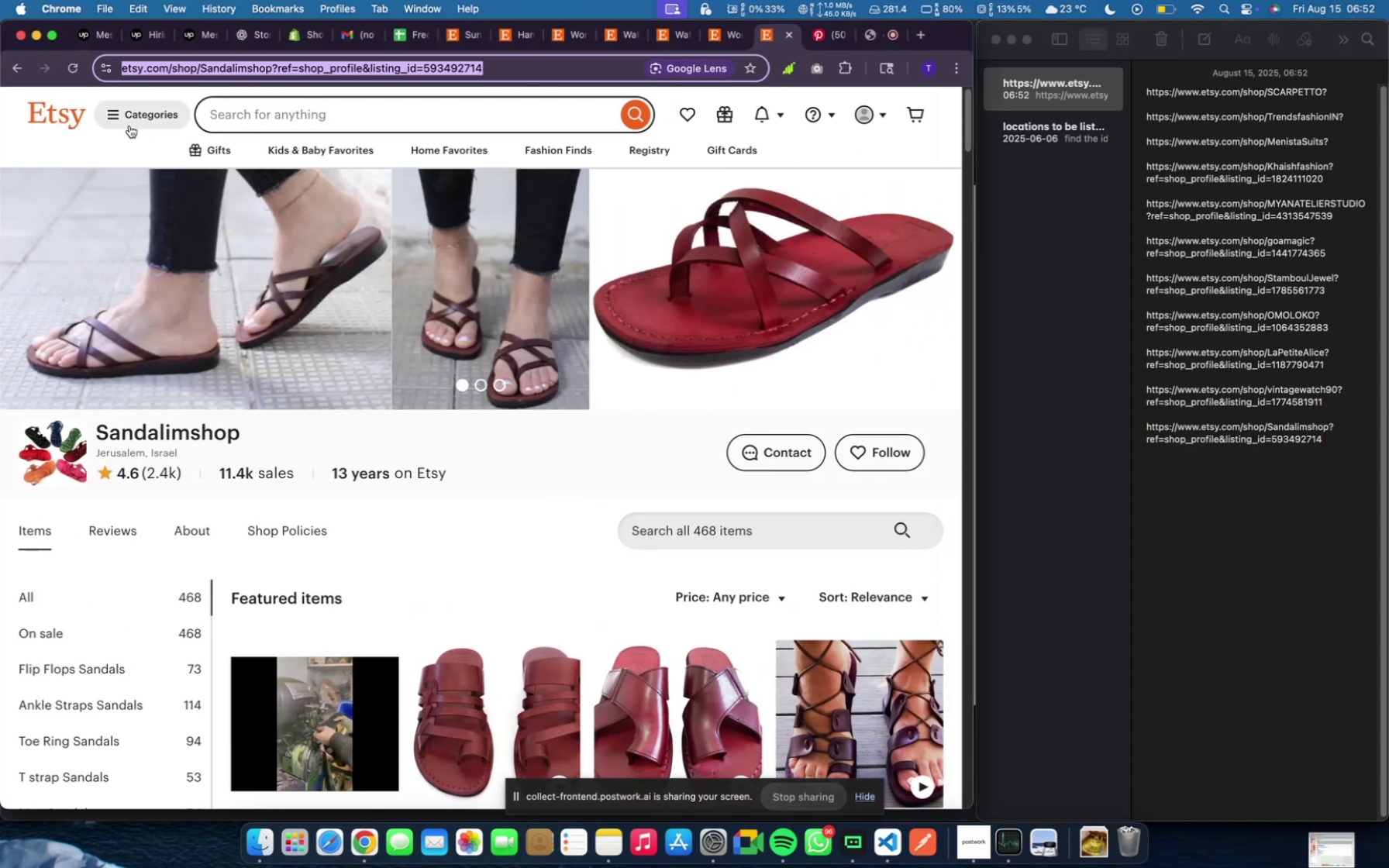 
left_click([102, 117])
 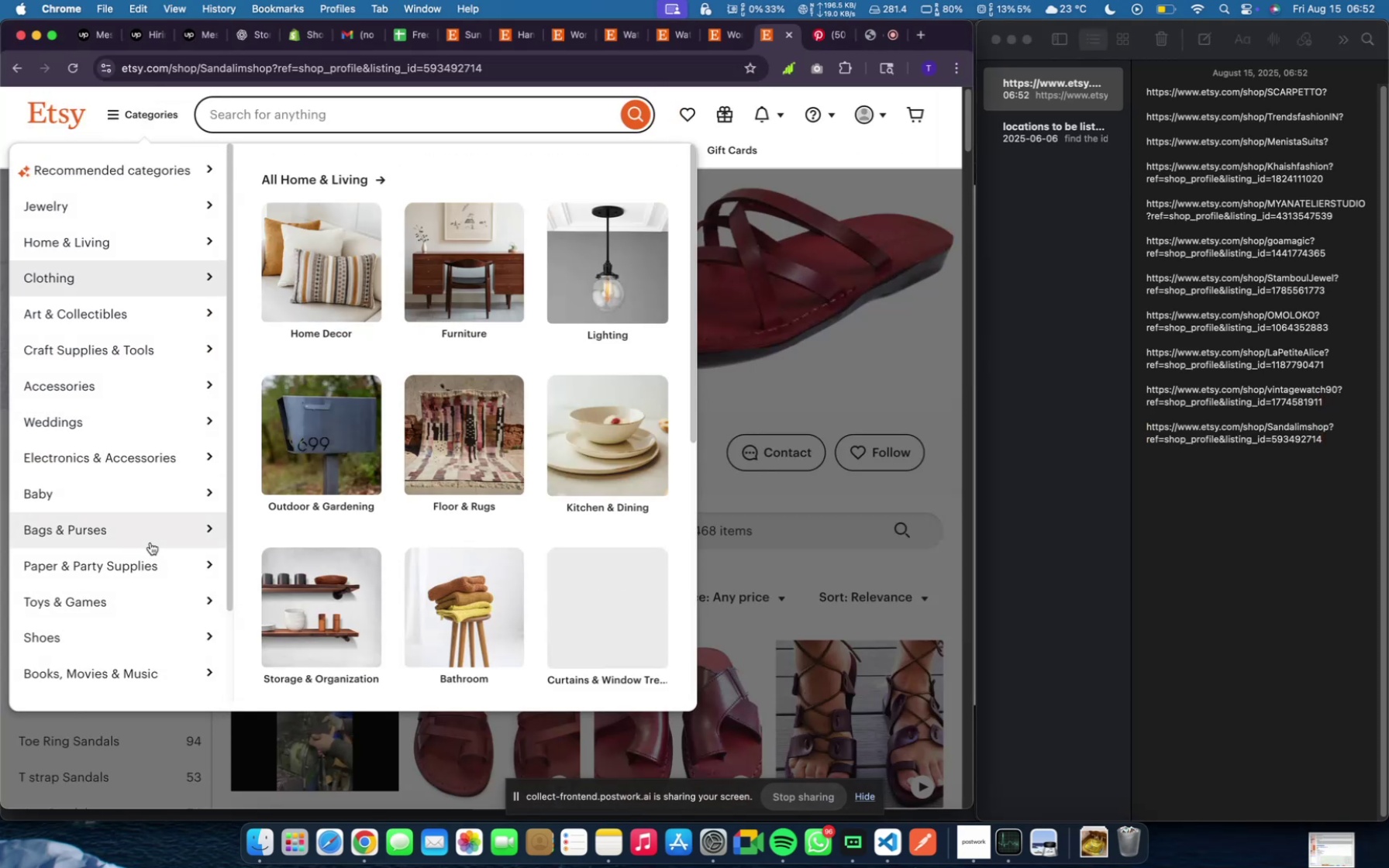 
scroll: coordinate [150, 535], scroll_direction: down, amount: 7.0
 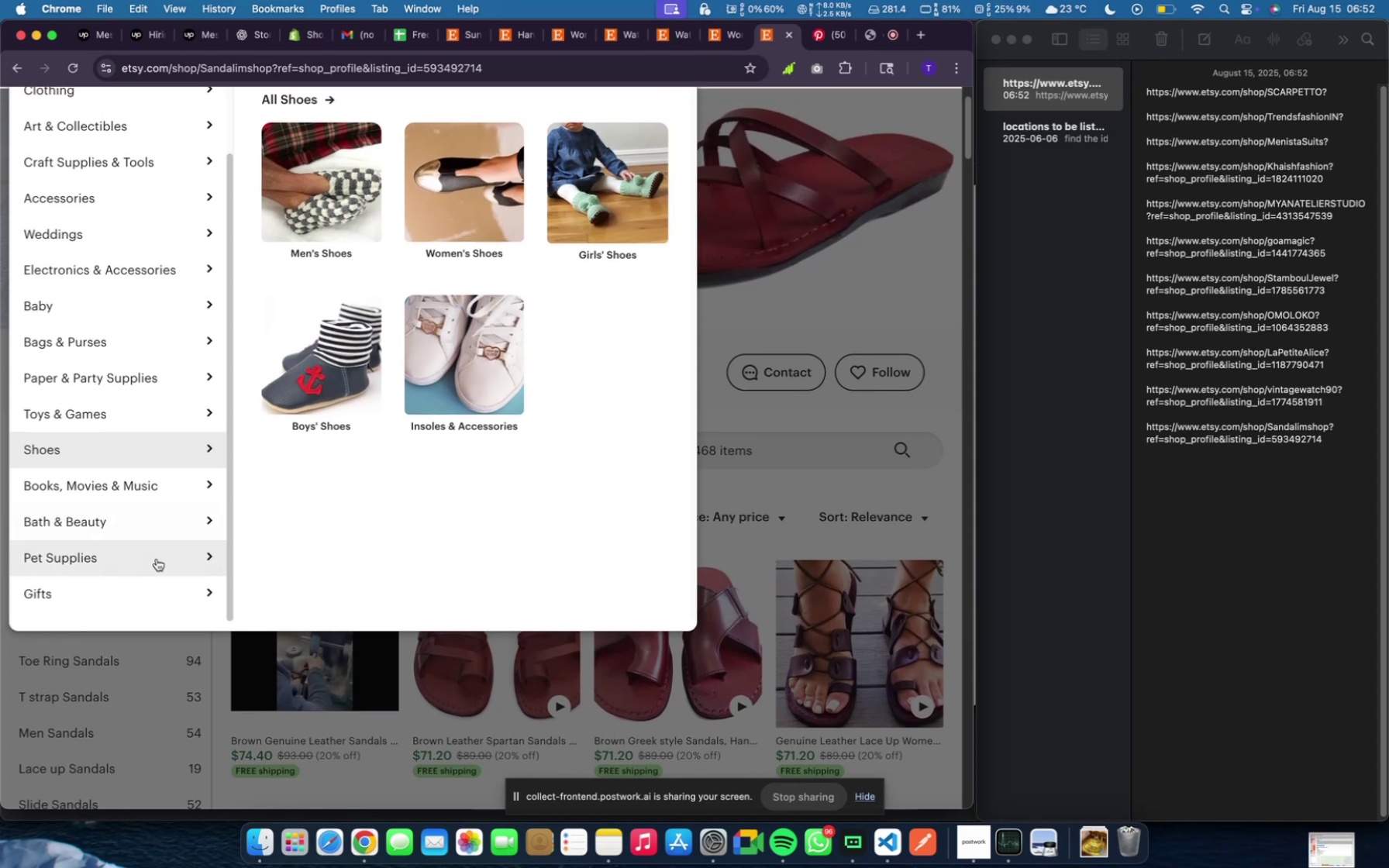 
mouse_move([177, 568])
 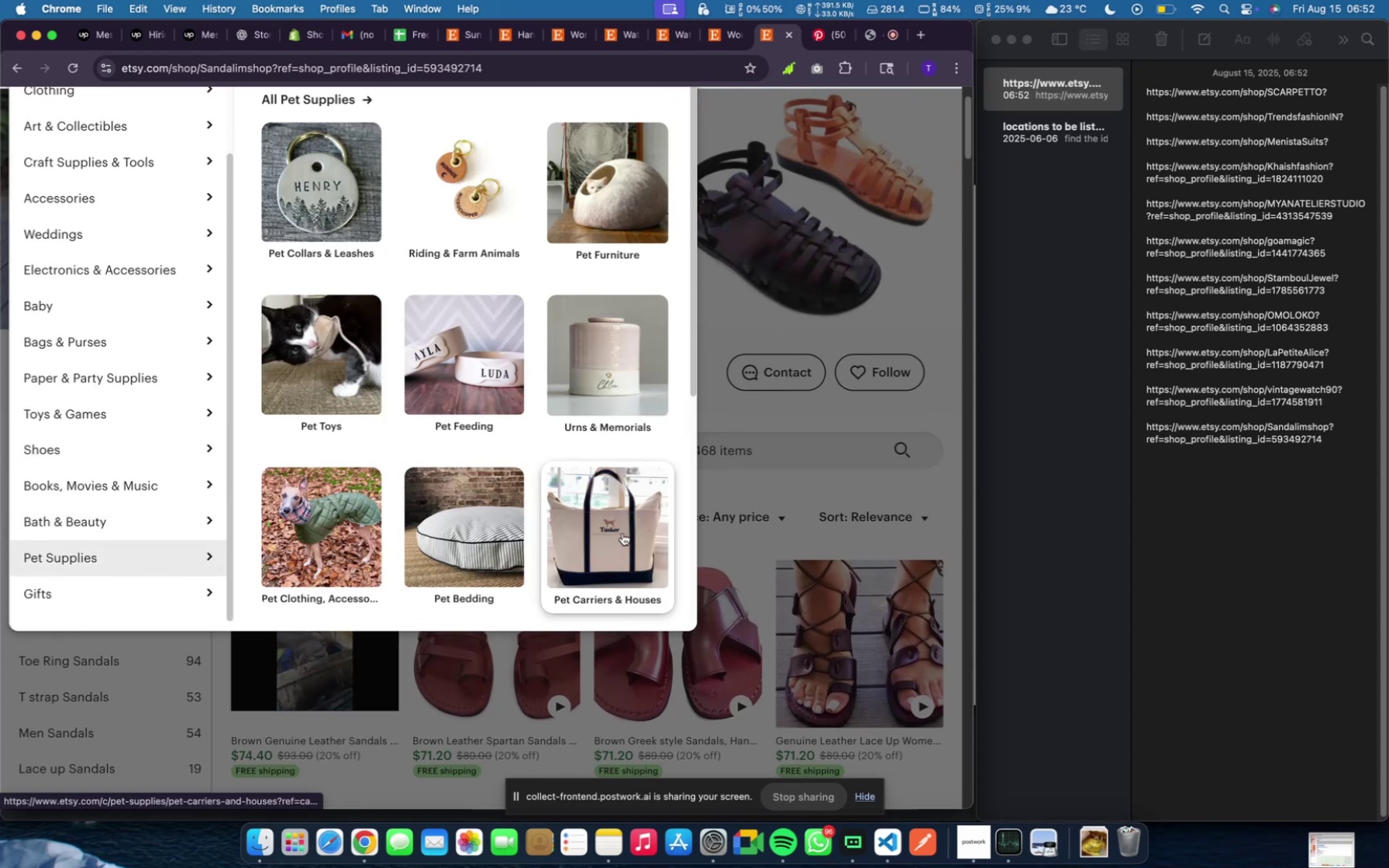 
left_click([622, 533])
 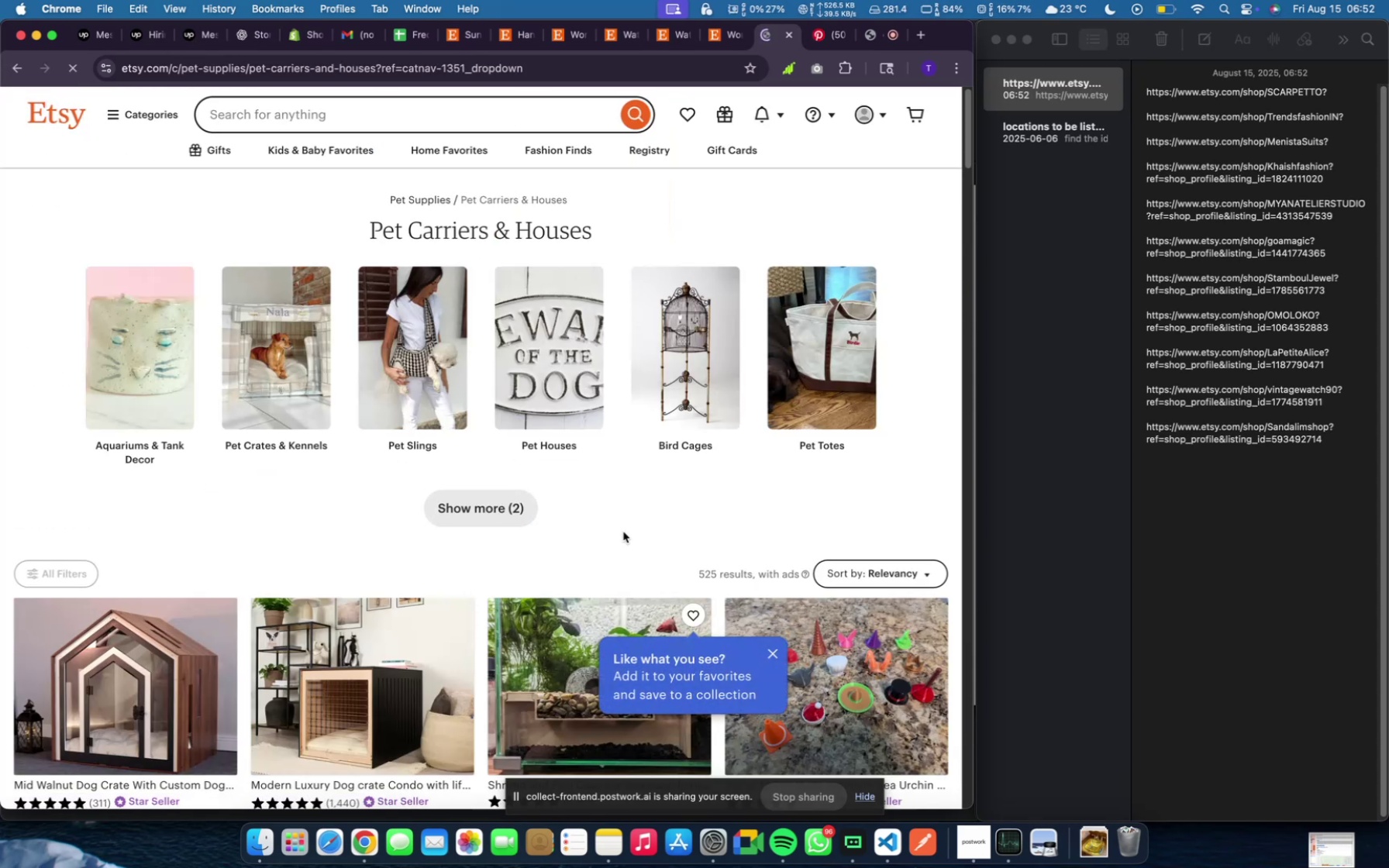 
scroll: coordinate [539, 526], scroll_direction: down, amount: 56.0
 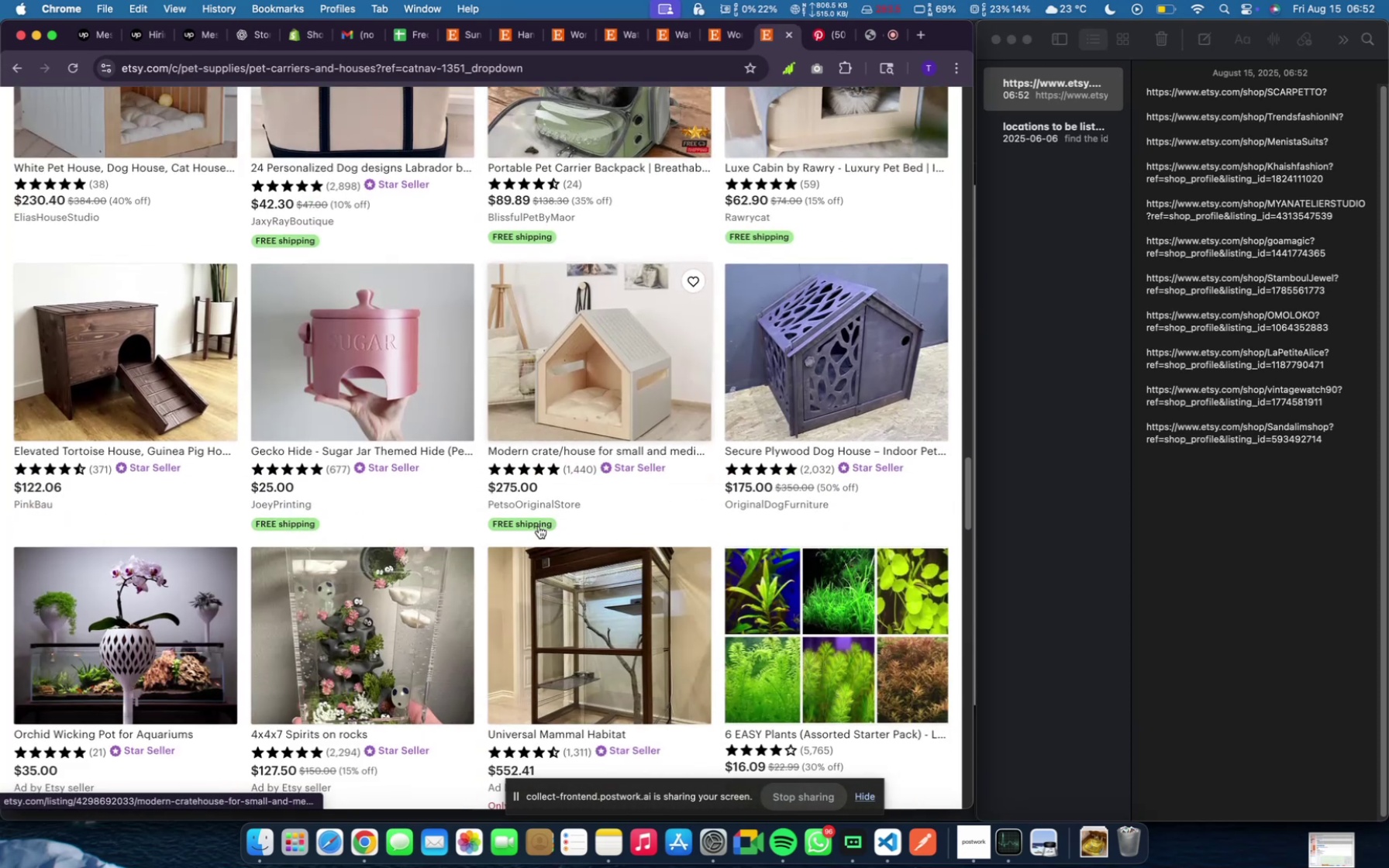 
scroll: coordinate [537, 518], scroll_direction: up, amount: 144.0
 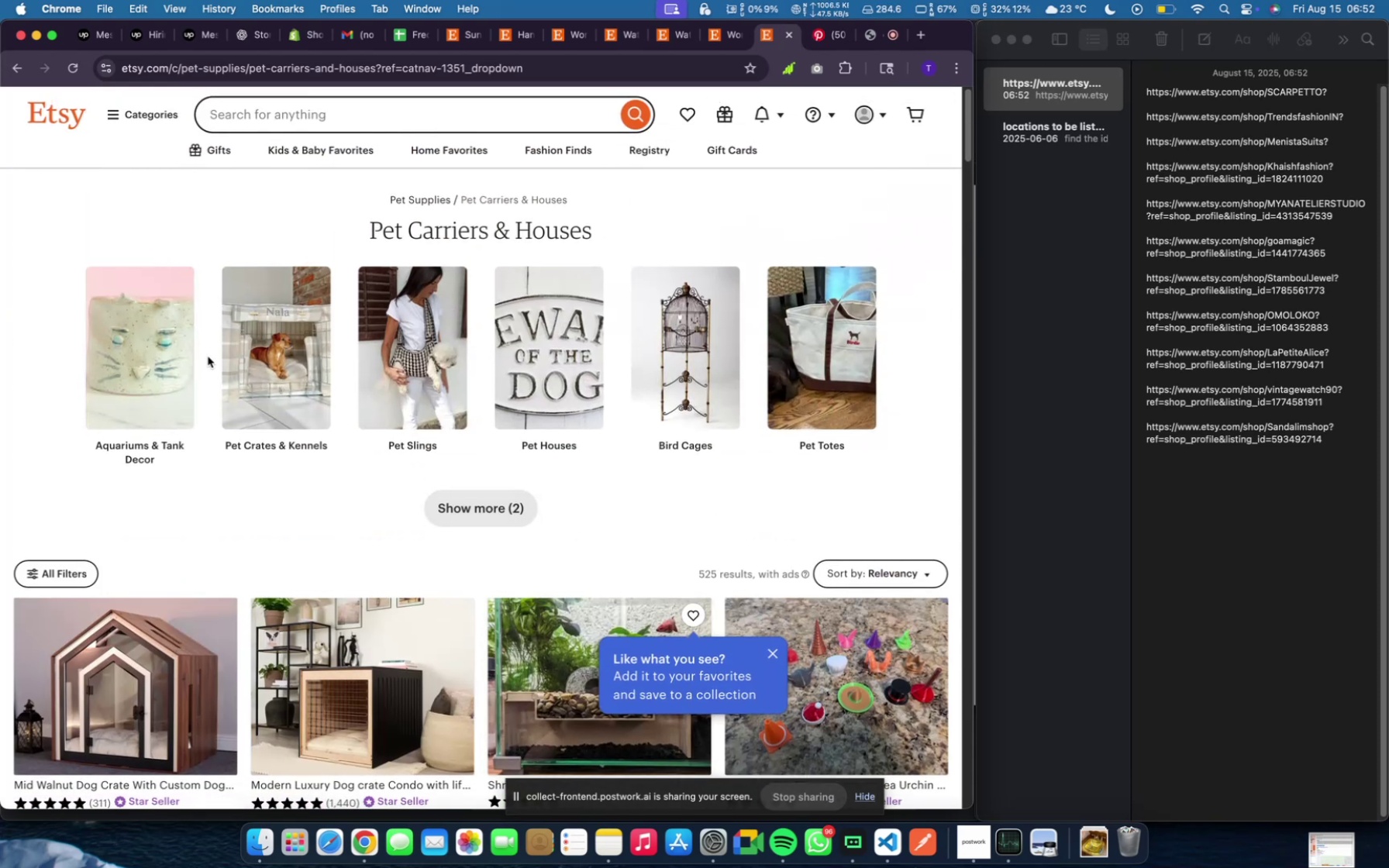 
wait(8.44)
 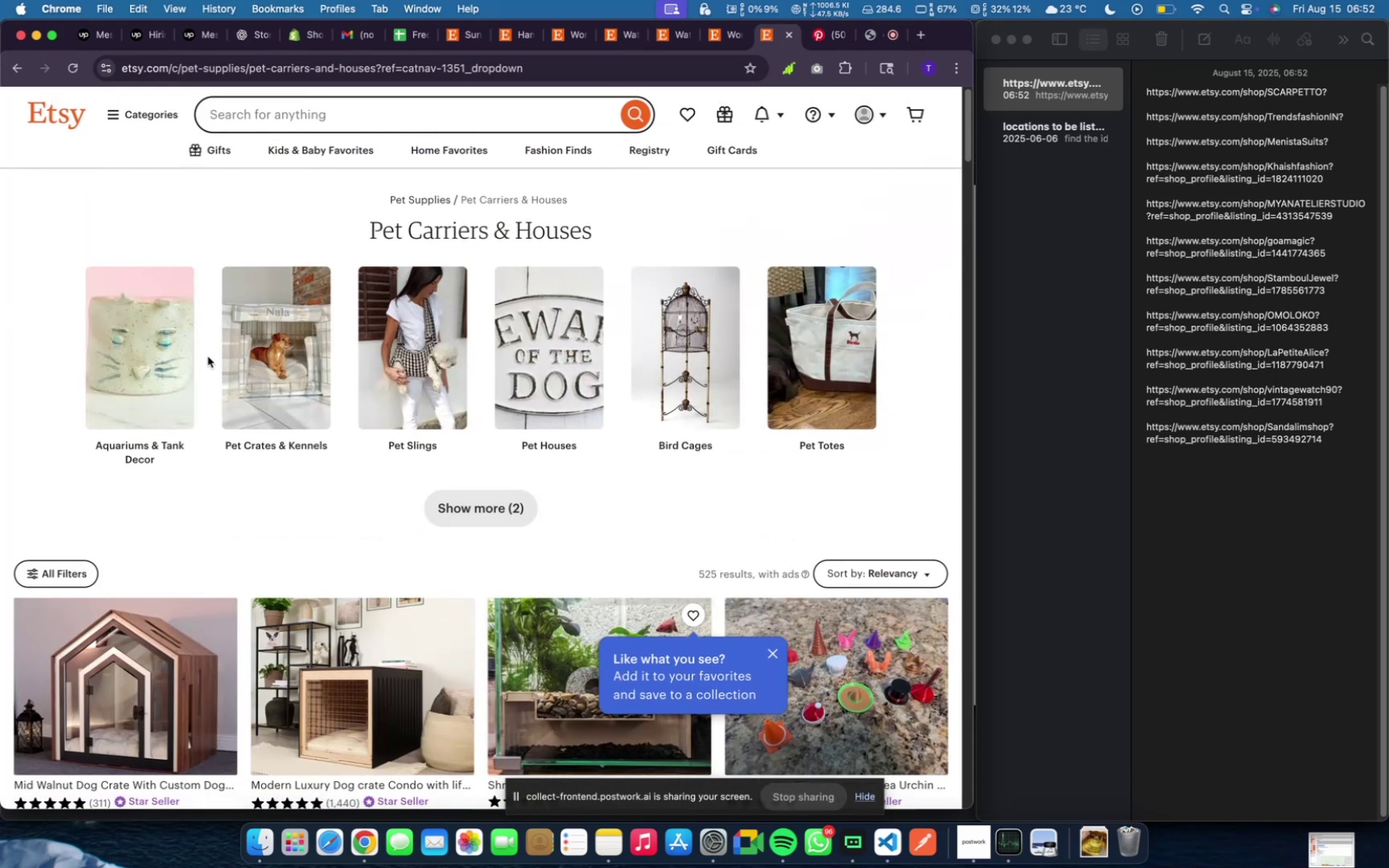 
left_click([415, 361])
 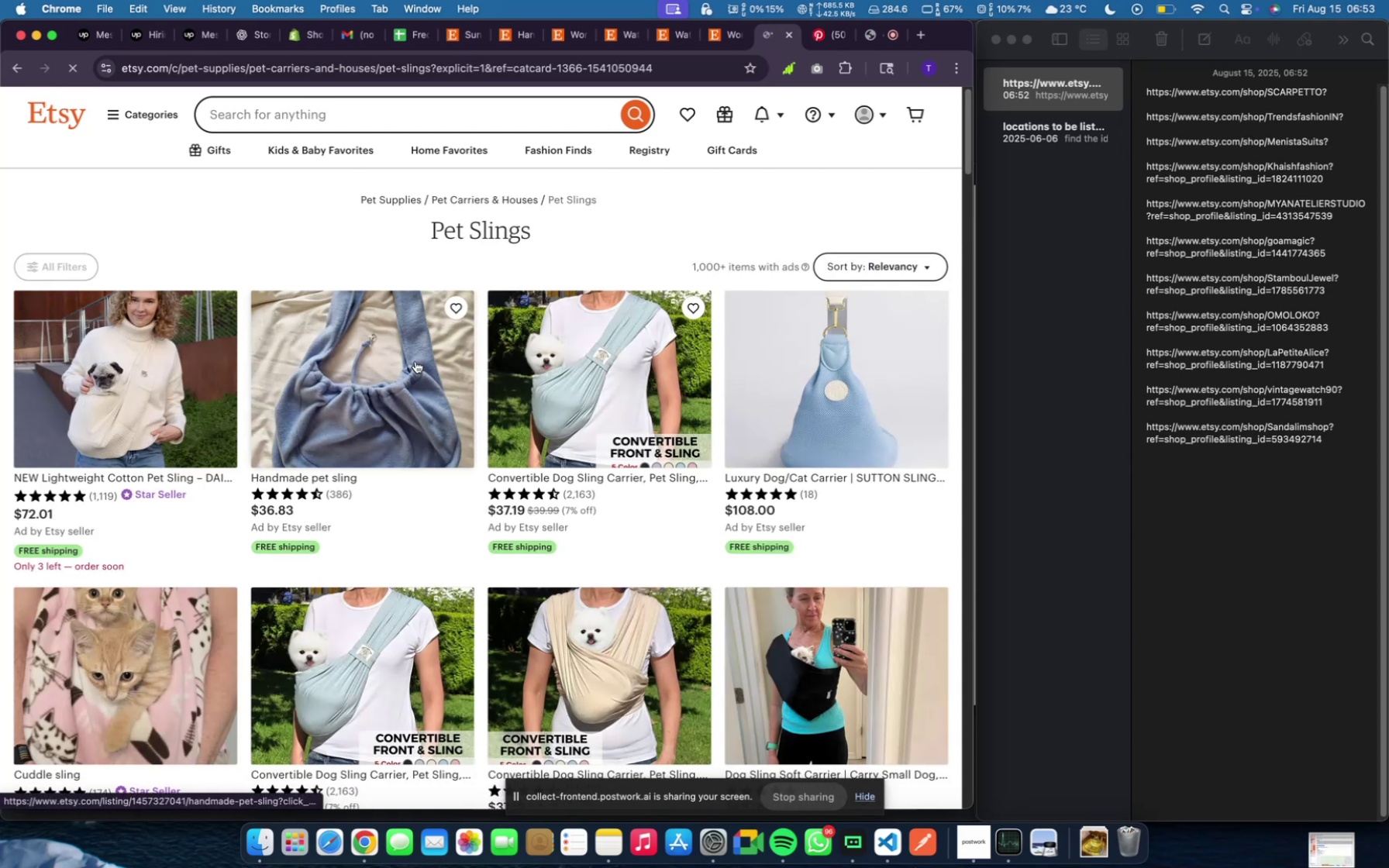 
scroll: coordinate [475, 491], scroll_direction: down, amount: 49.0
 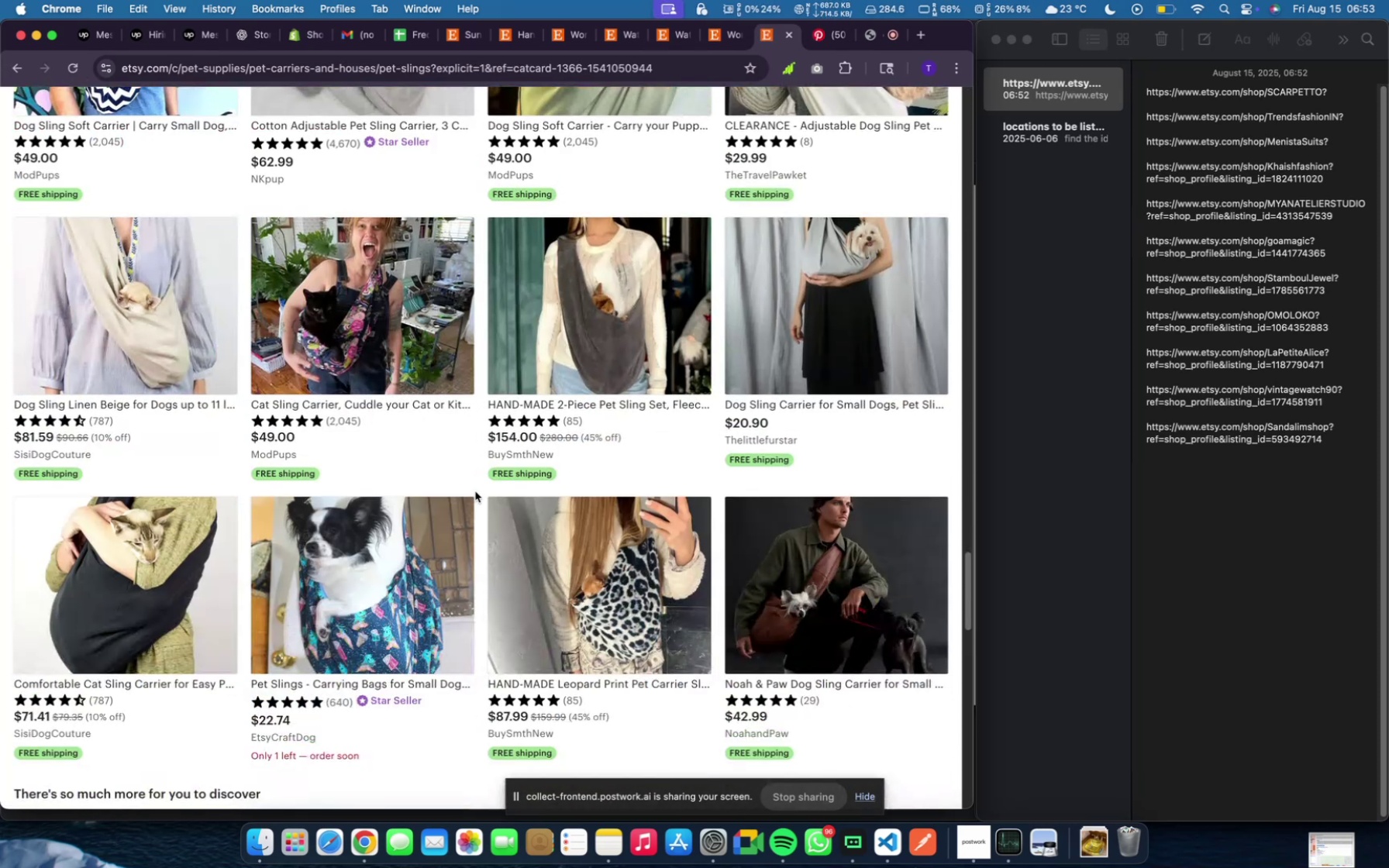 
scroll: coordinate [475, 490], scroll_direction: up, amount: 164.0
 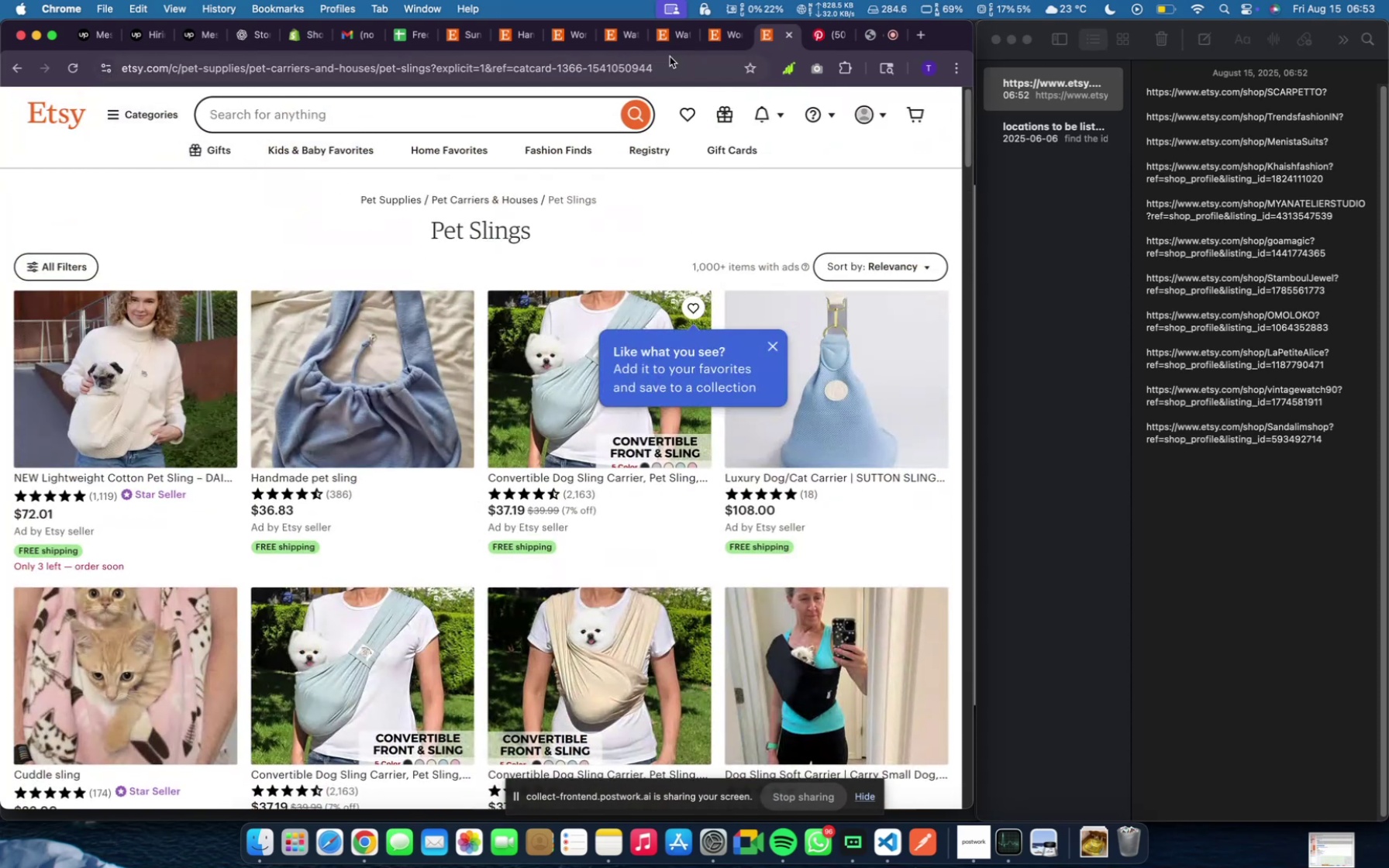 
left_click([622, 36])
 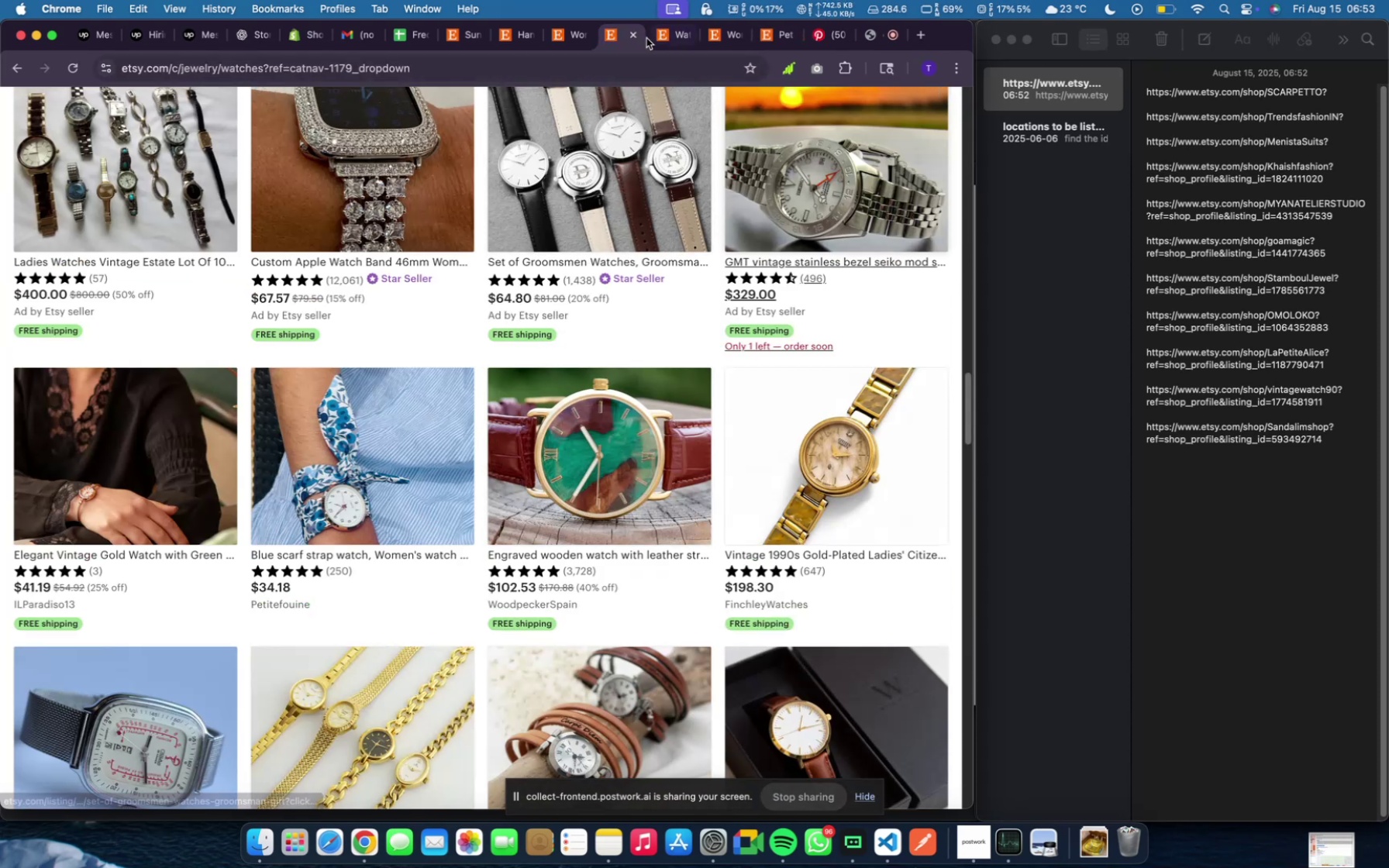 
left_click([630, 34])
 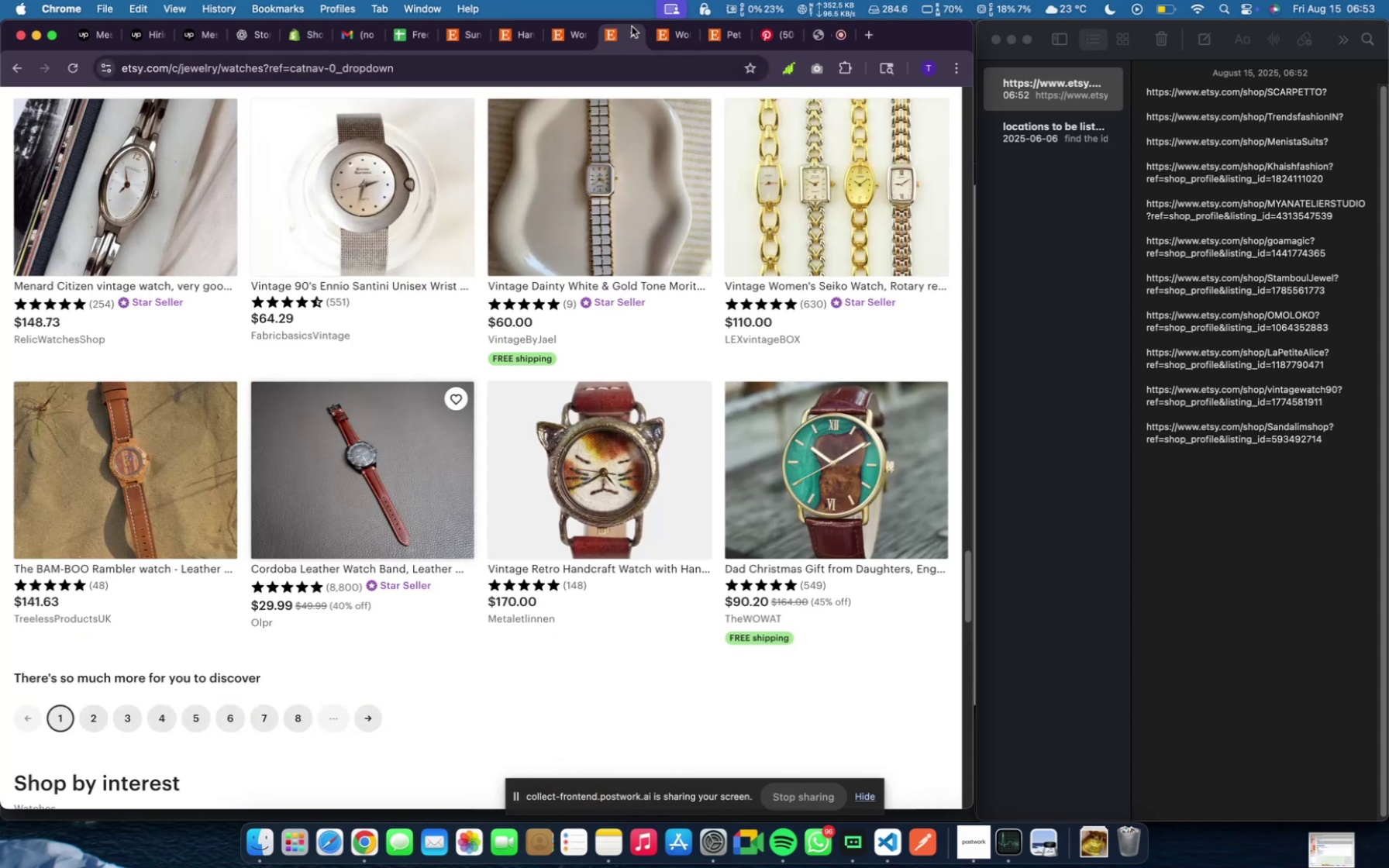 
left_click([639, 31])
 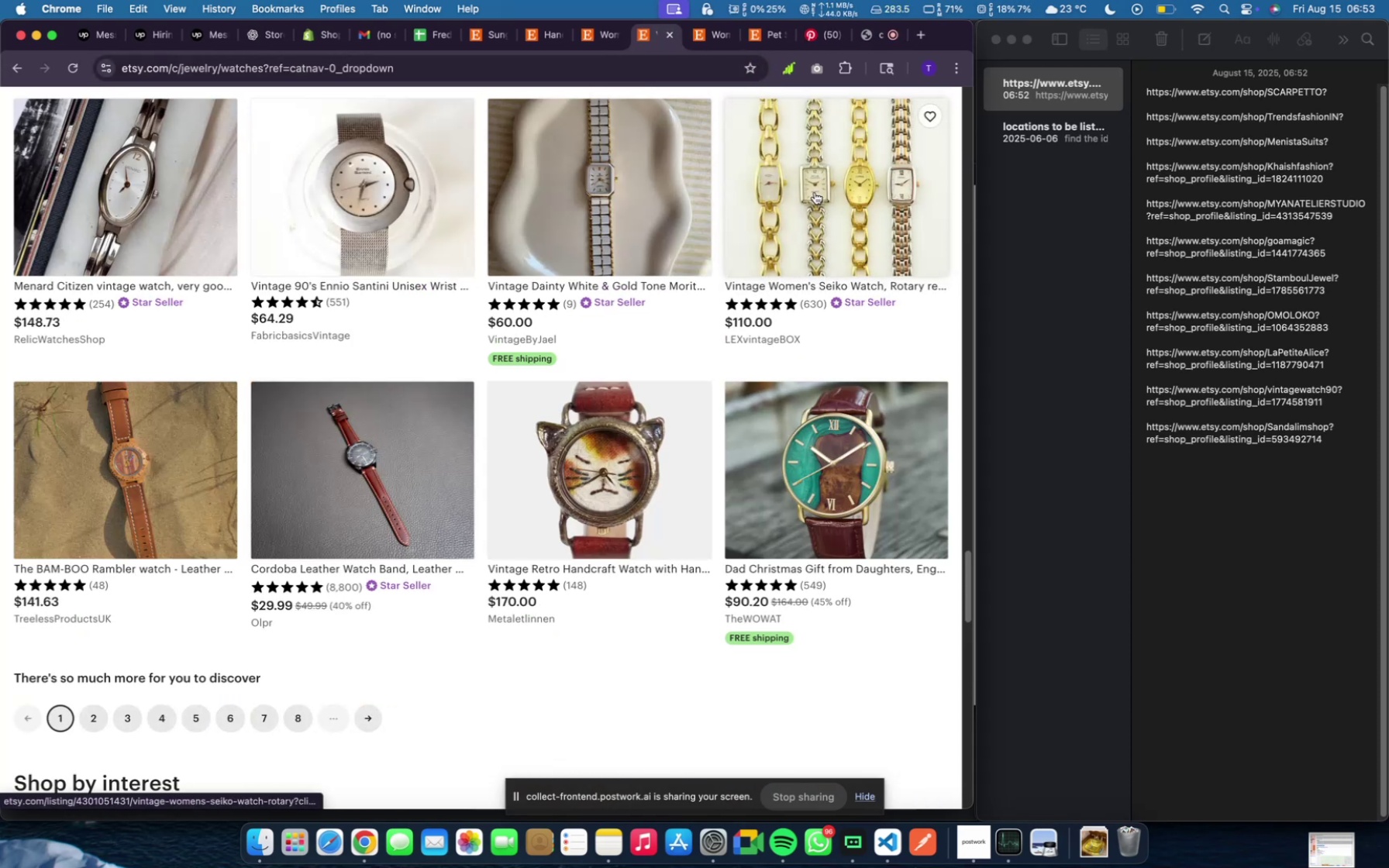 
left_click([814, 192])
 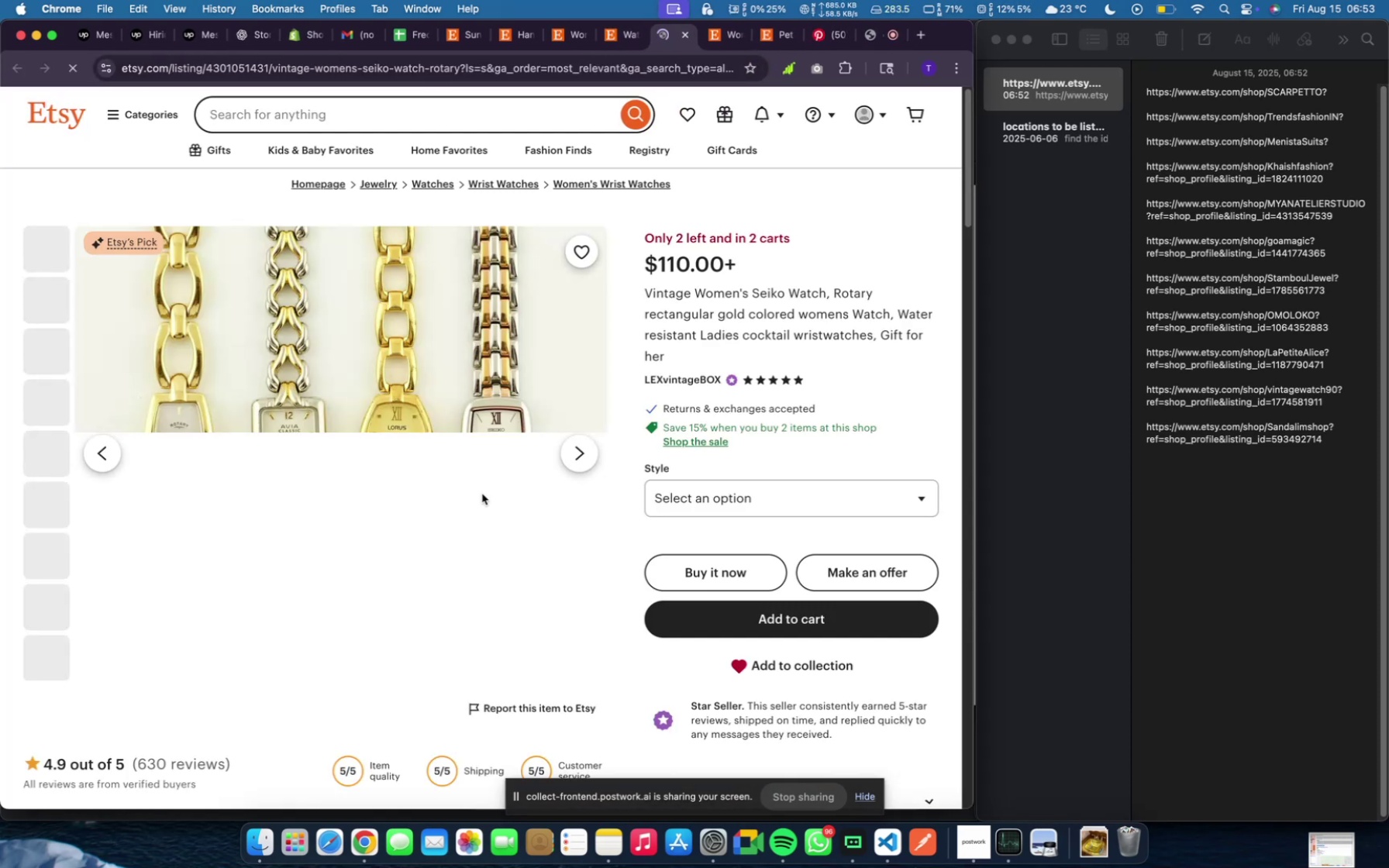 
scroll: coordinate [305, 598], scroll_direction: down, amount: 34.0
 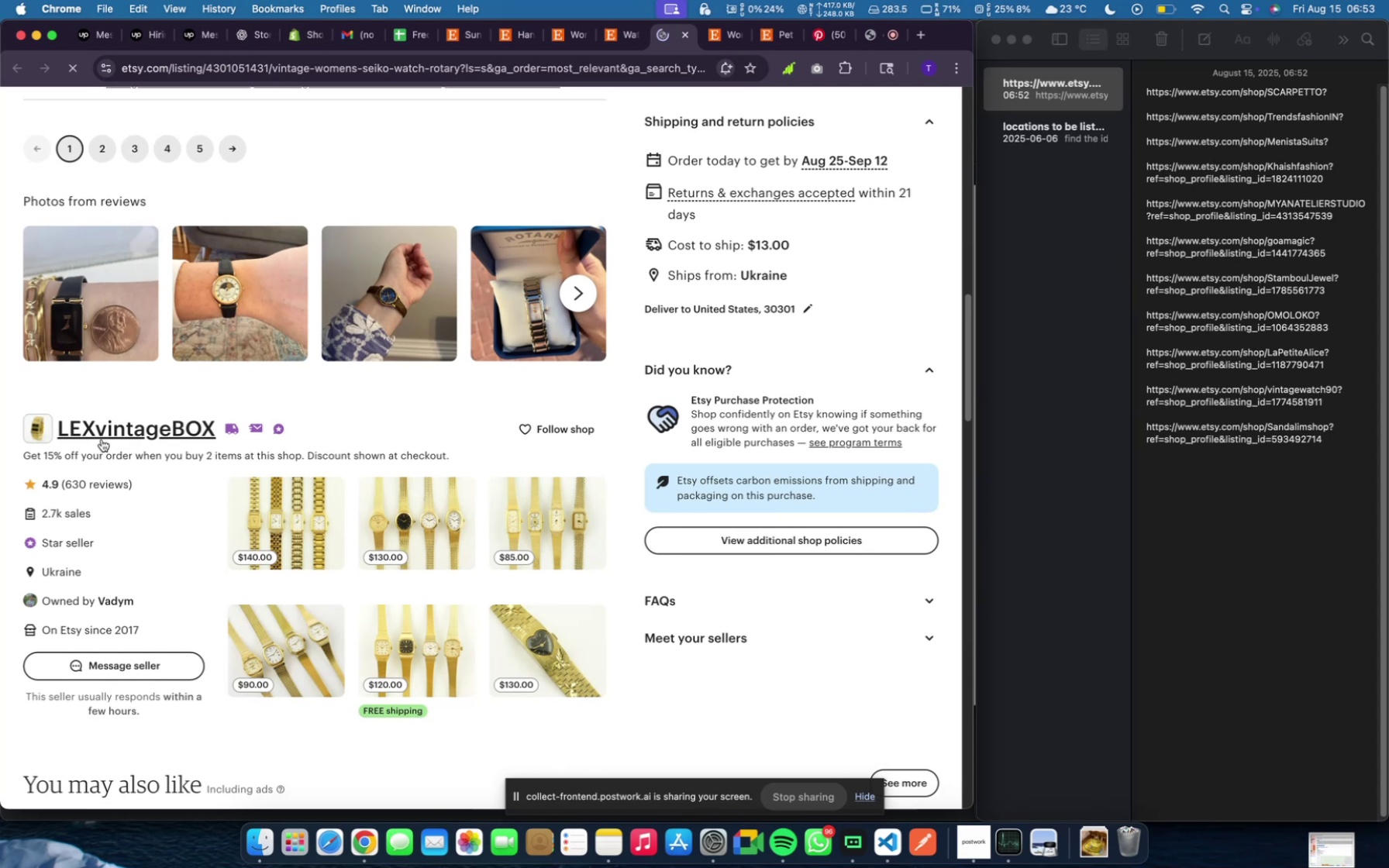 
left_click([109, 431])
 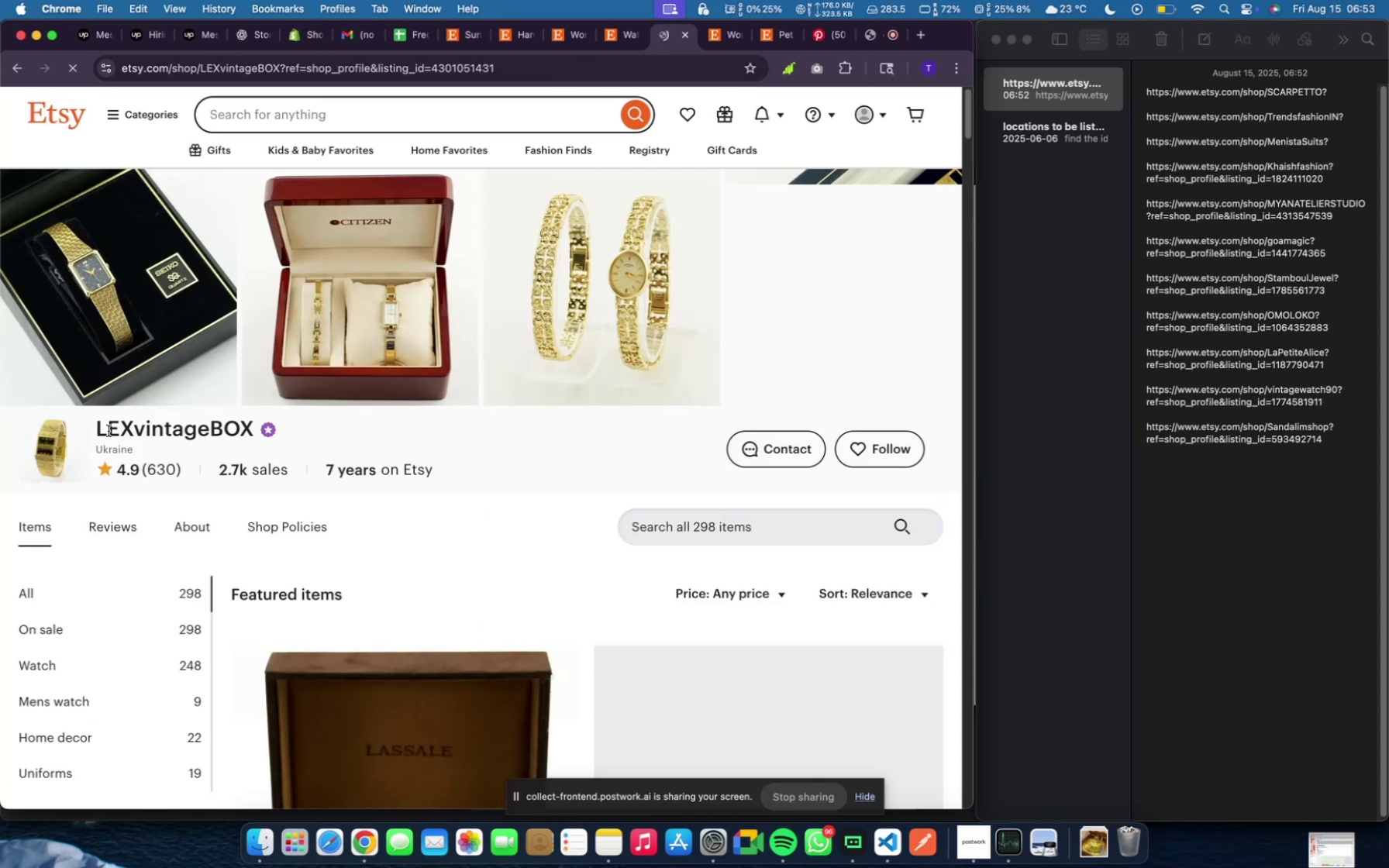 
scroll: coordinate [208, 529], scroll_direction: down, amount: 14.0
 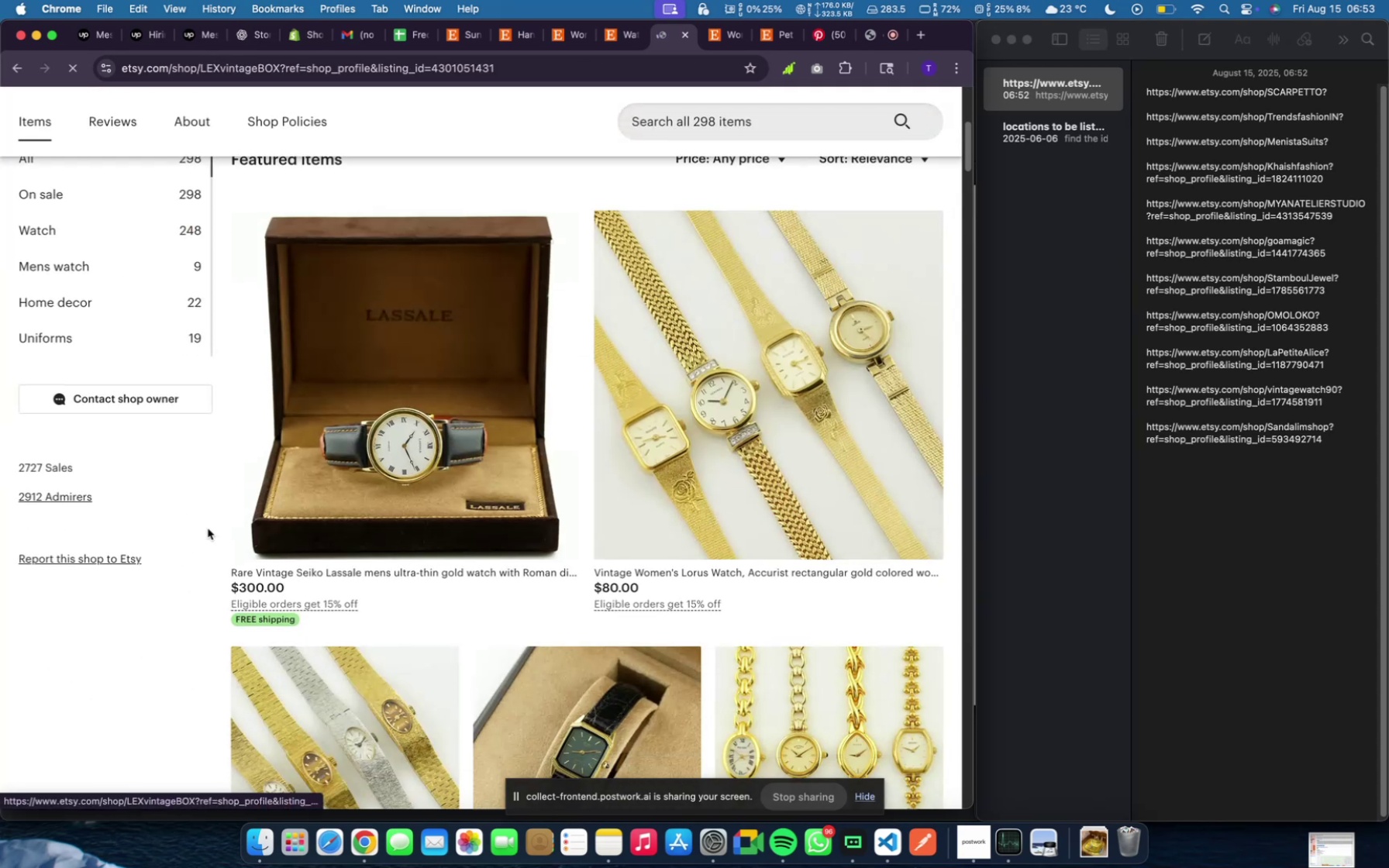 
scroll: coordinate [208, 528], scroll_direction: up, amount: 9.0
 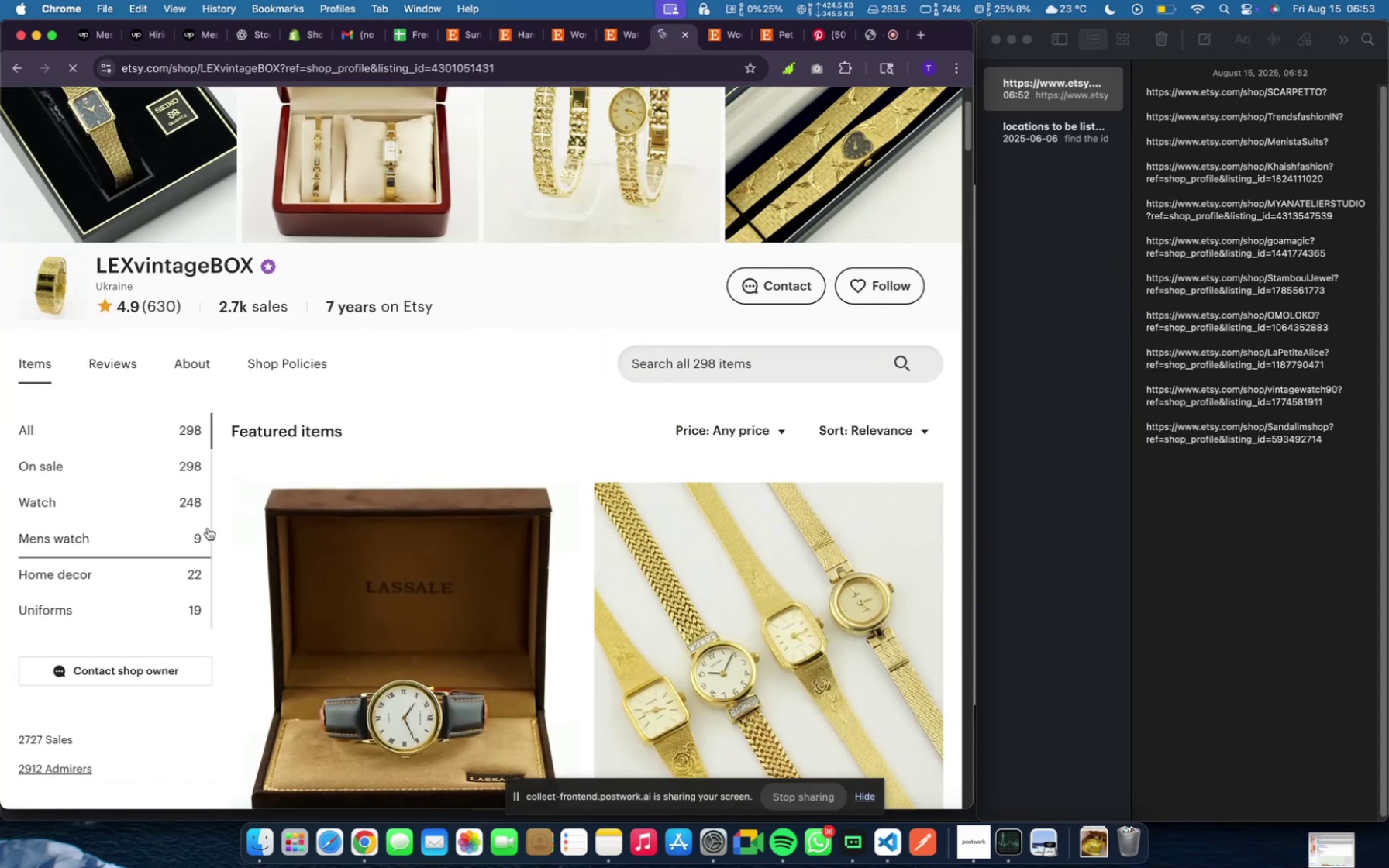 
scroll: coordinate [214, 519], scroll_direction: down, amount: 56.0
 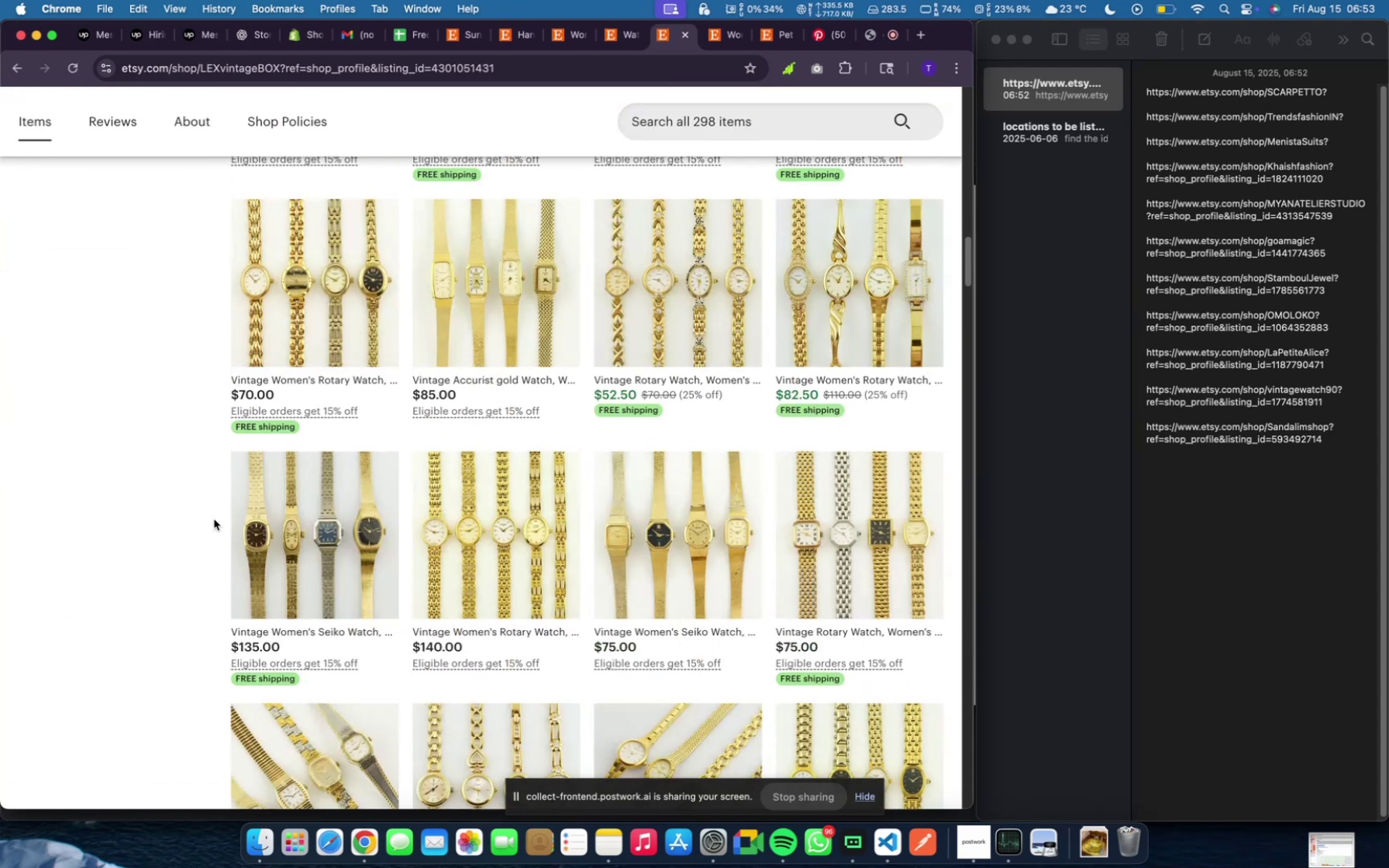 
scroll: coordinate [215, 519], scroll_direction: up, amount: 56.0
 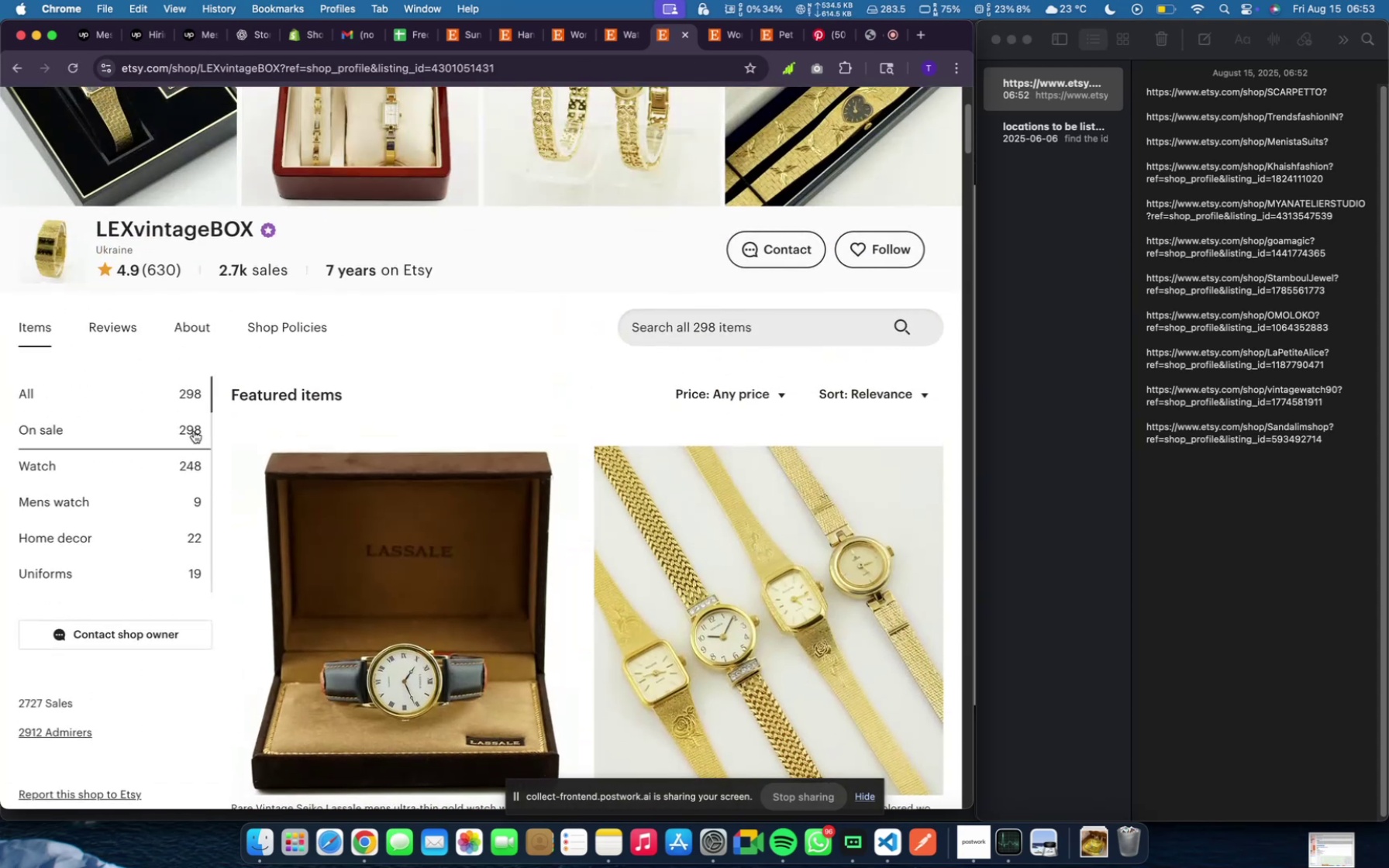 
left_click([193, 428])
 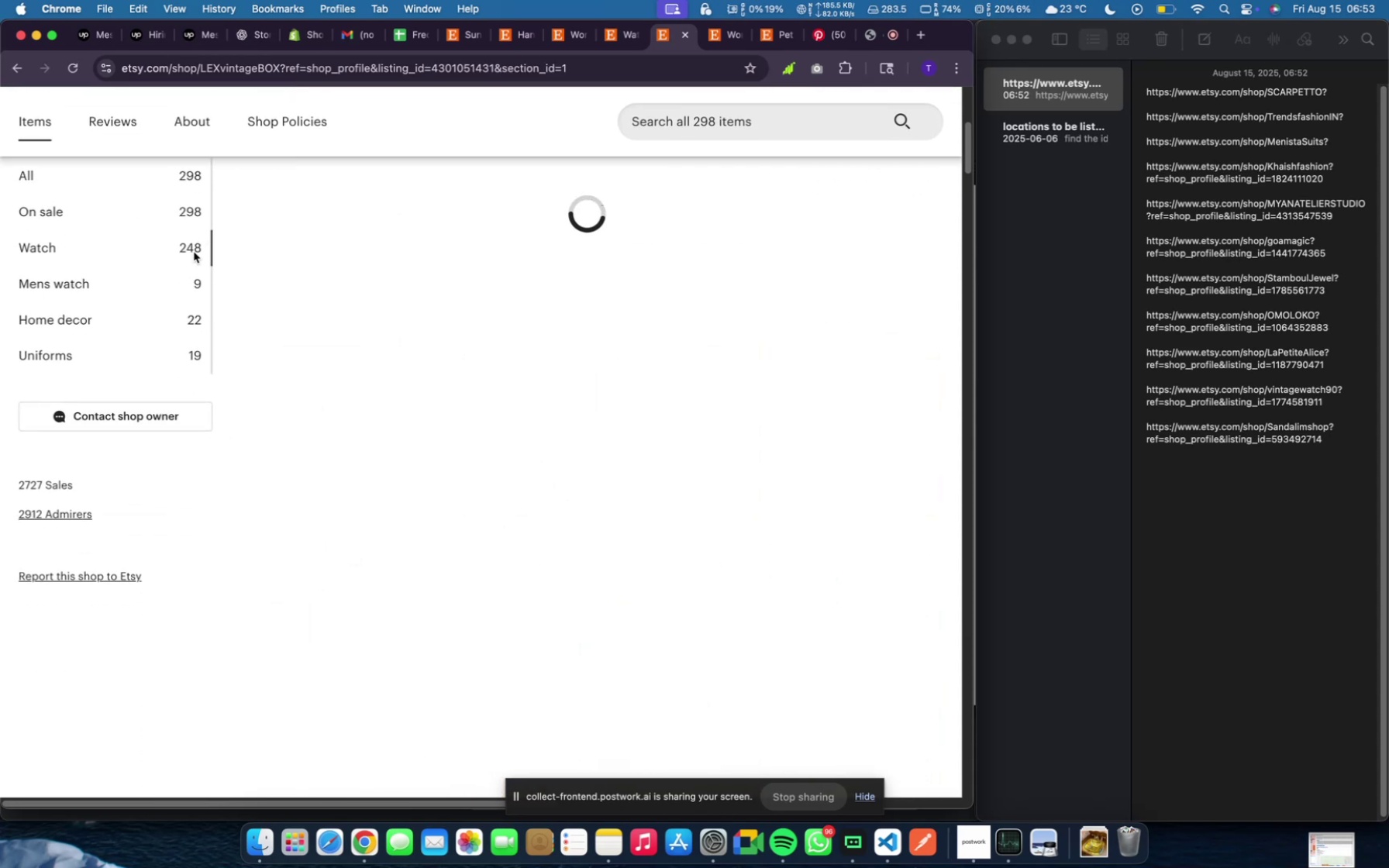 
left_click([181, 287])
 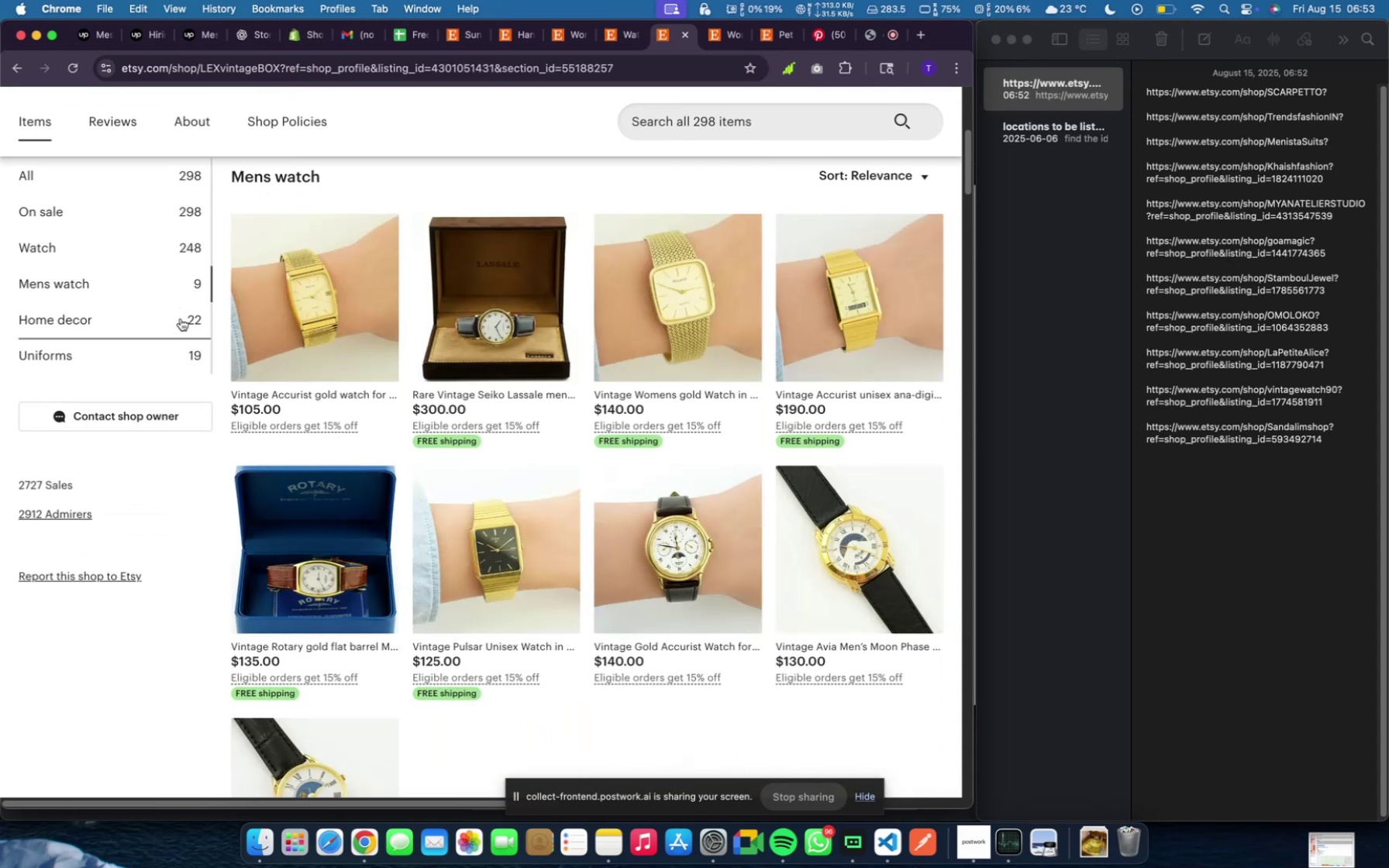 
left_click([181, 319])
 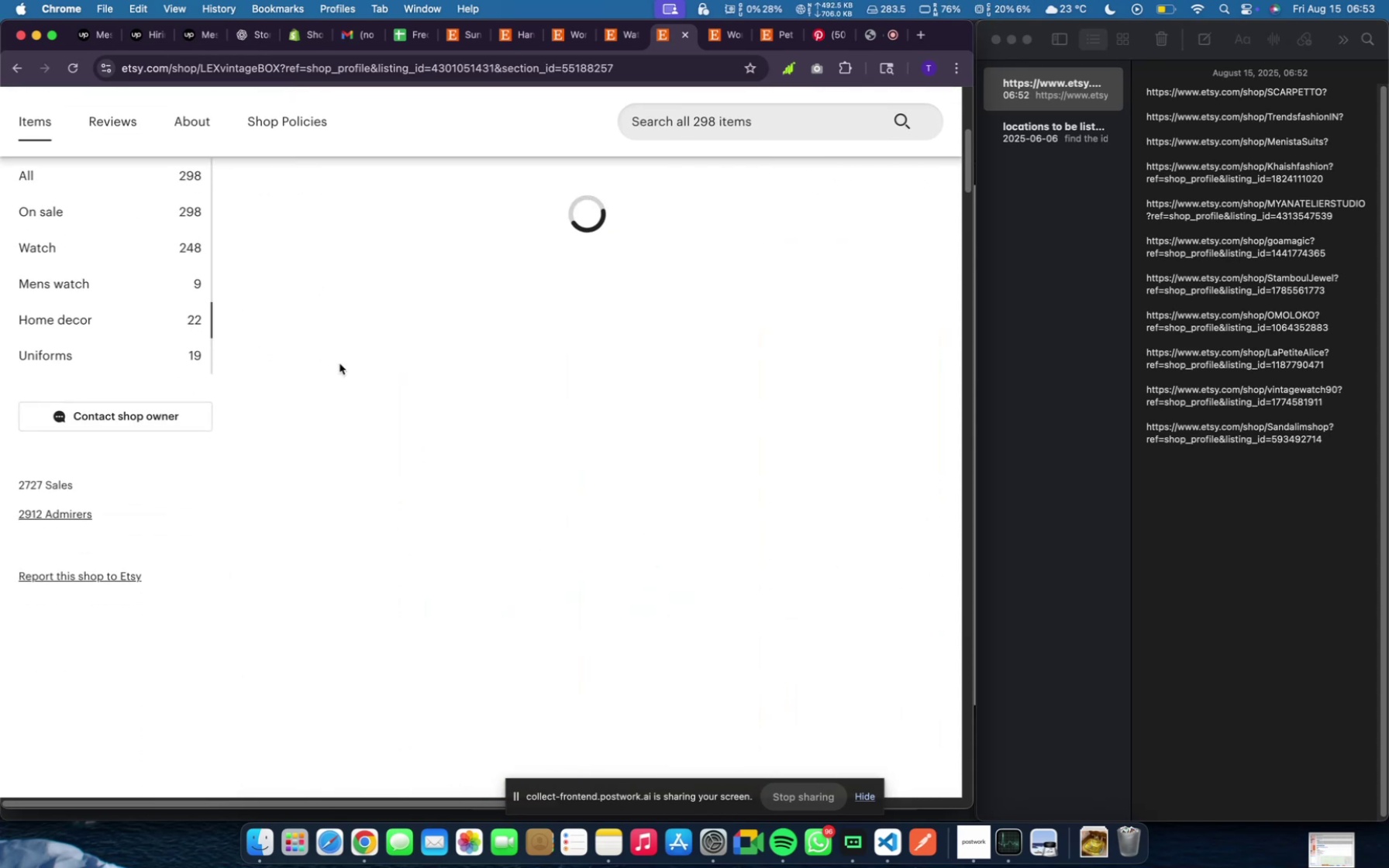 
scroll: coordinate [369, 362], scroll_direction: up, amount: 83.0
 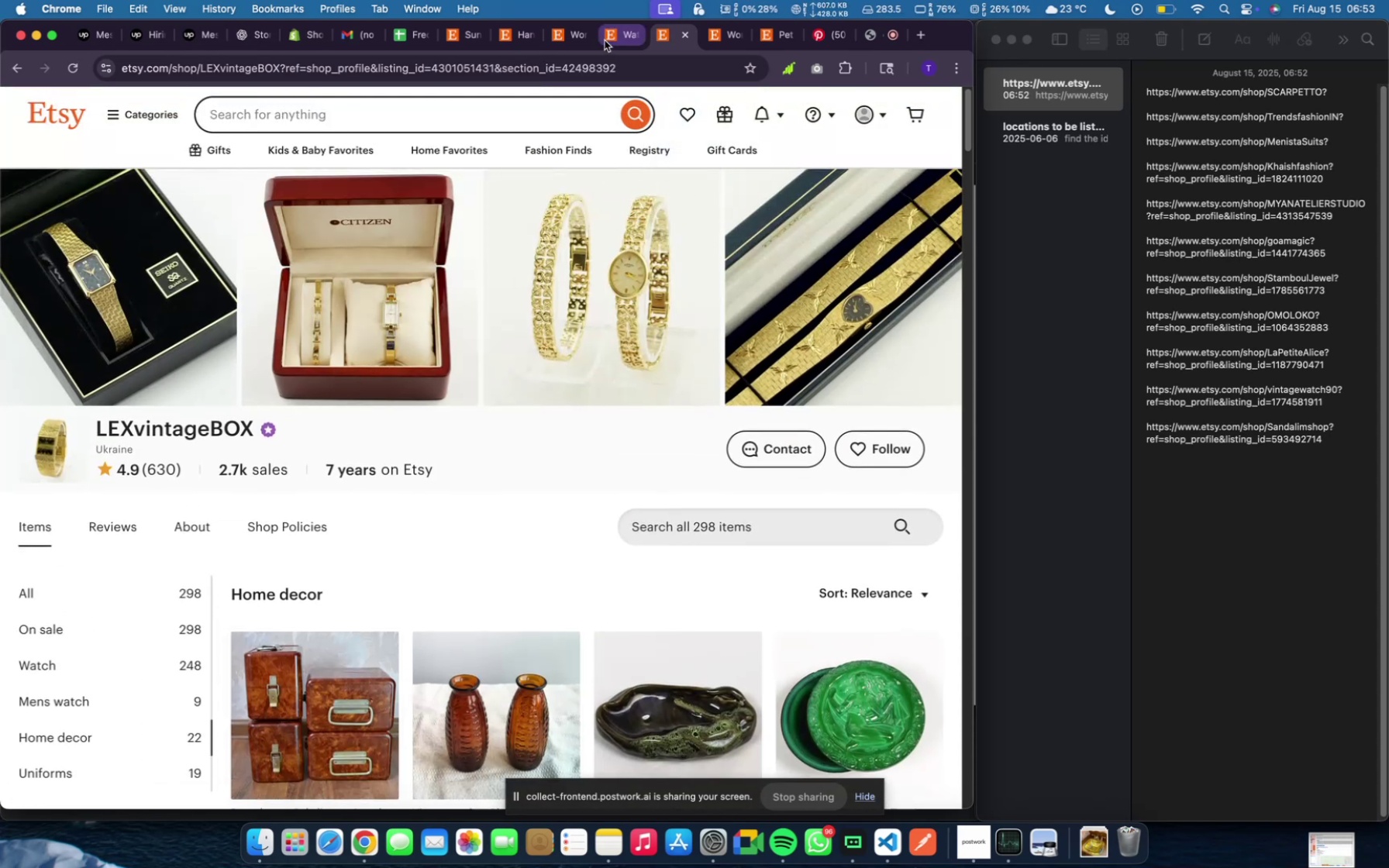 
left_click([605, 40])
 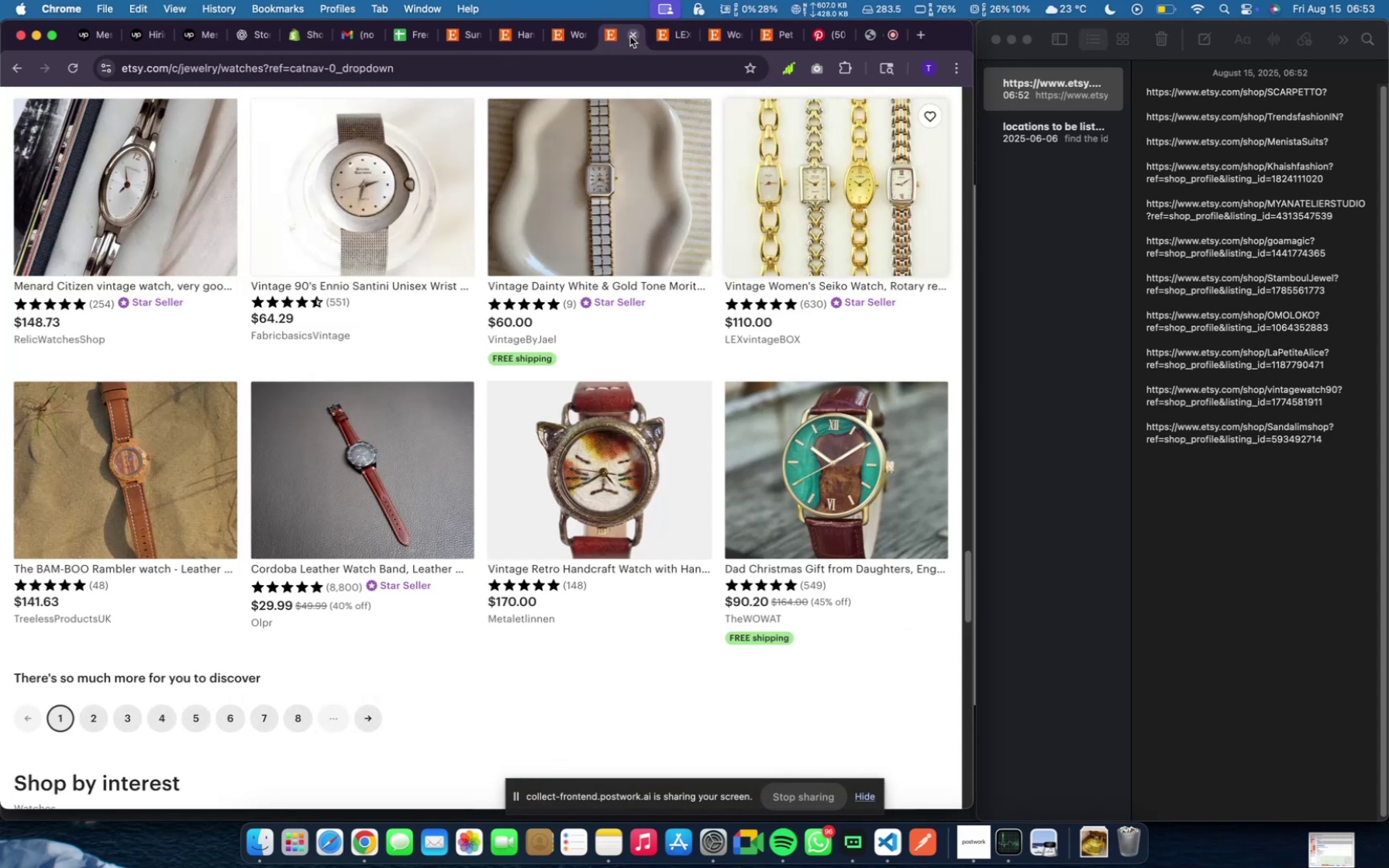 
left_click([631, 33])
 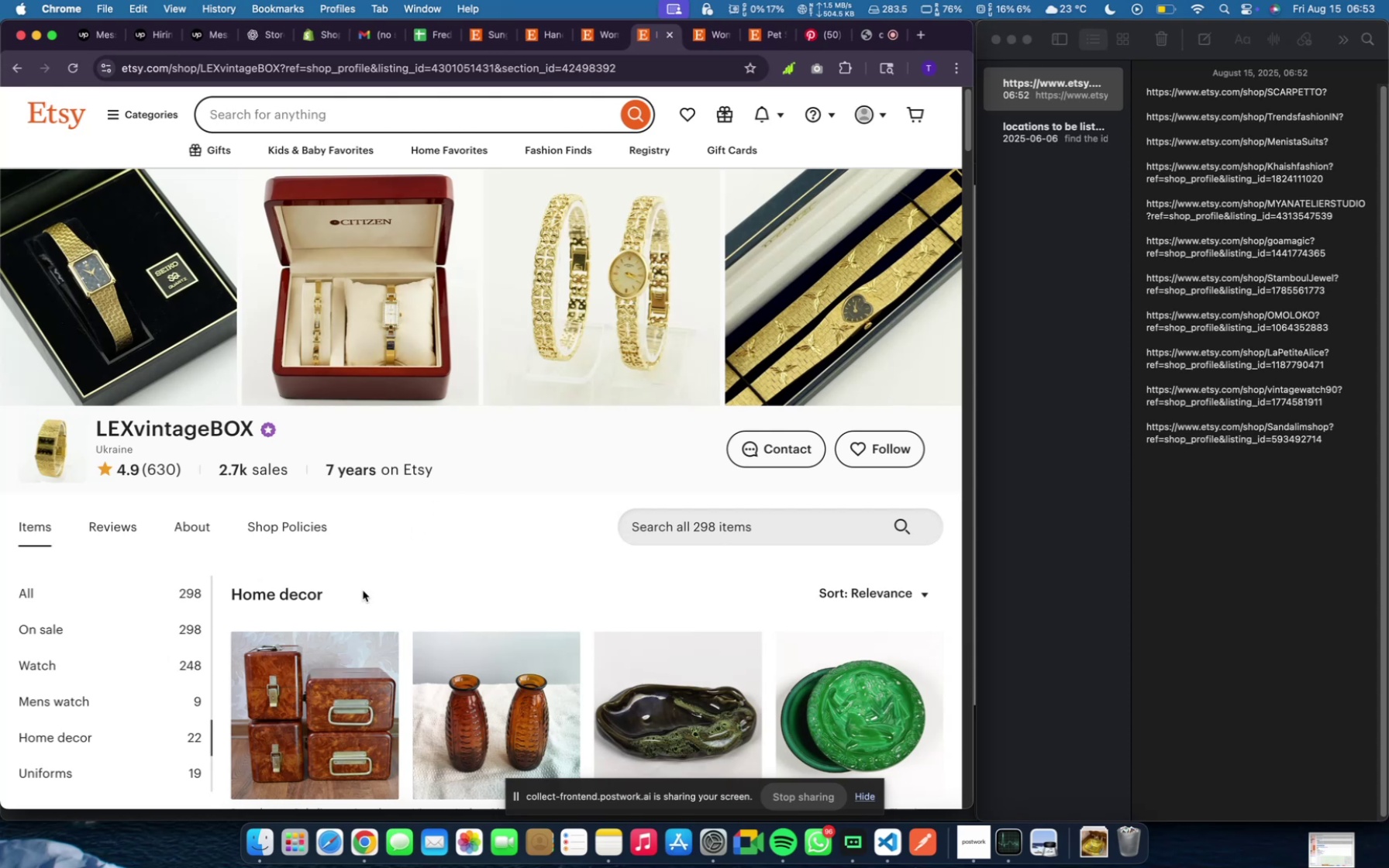 
scroll: coordinate [297, 547], scroll_direction: down, amount: 44.0
 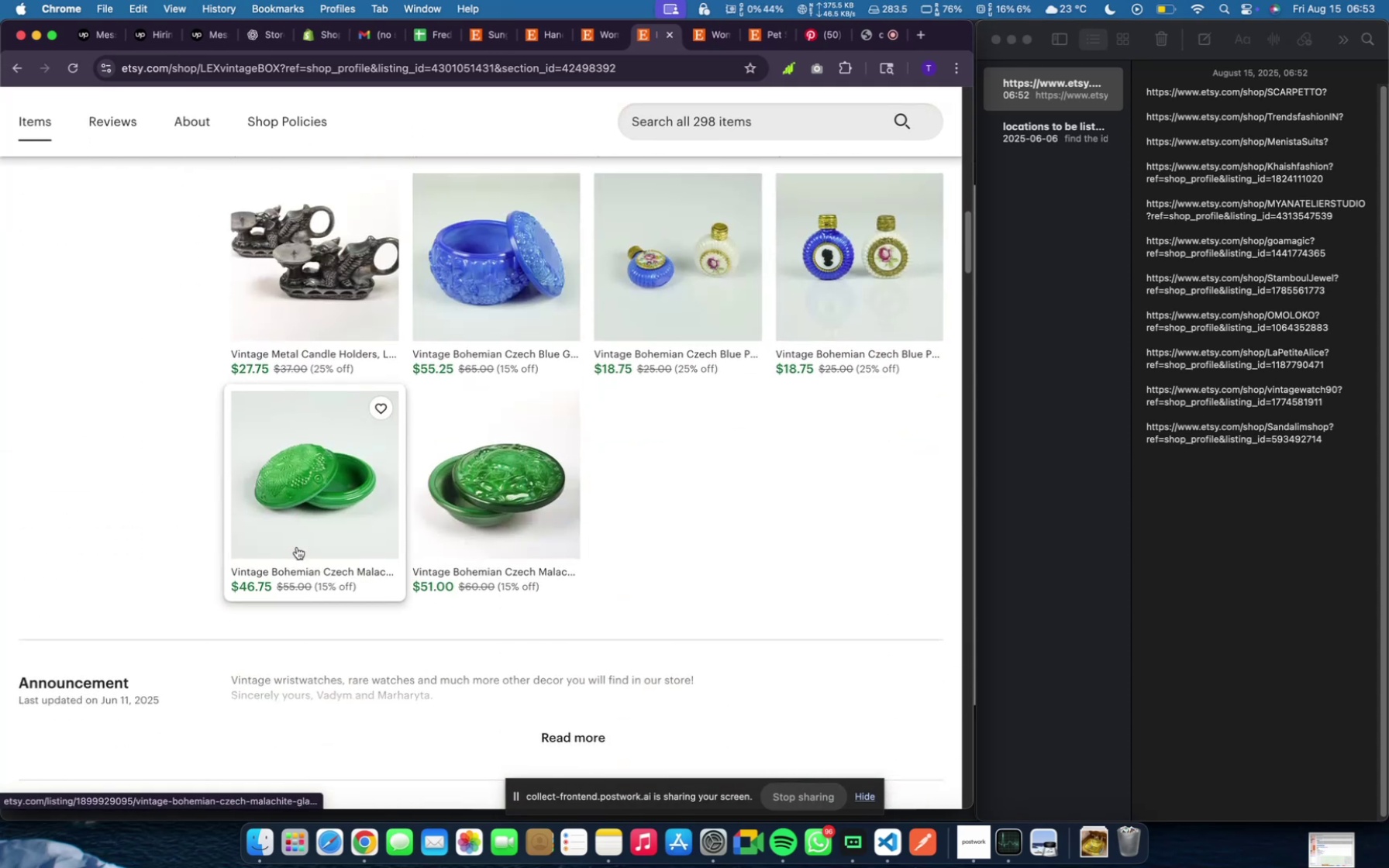 
scroll: coordinate [297, 549], scroll_direction: up, amount: 41.0
 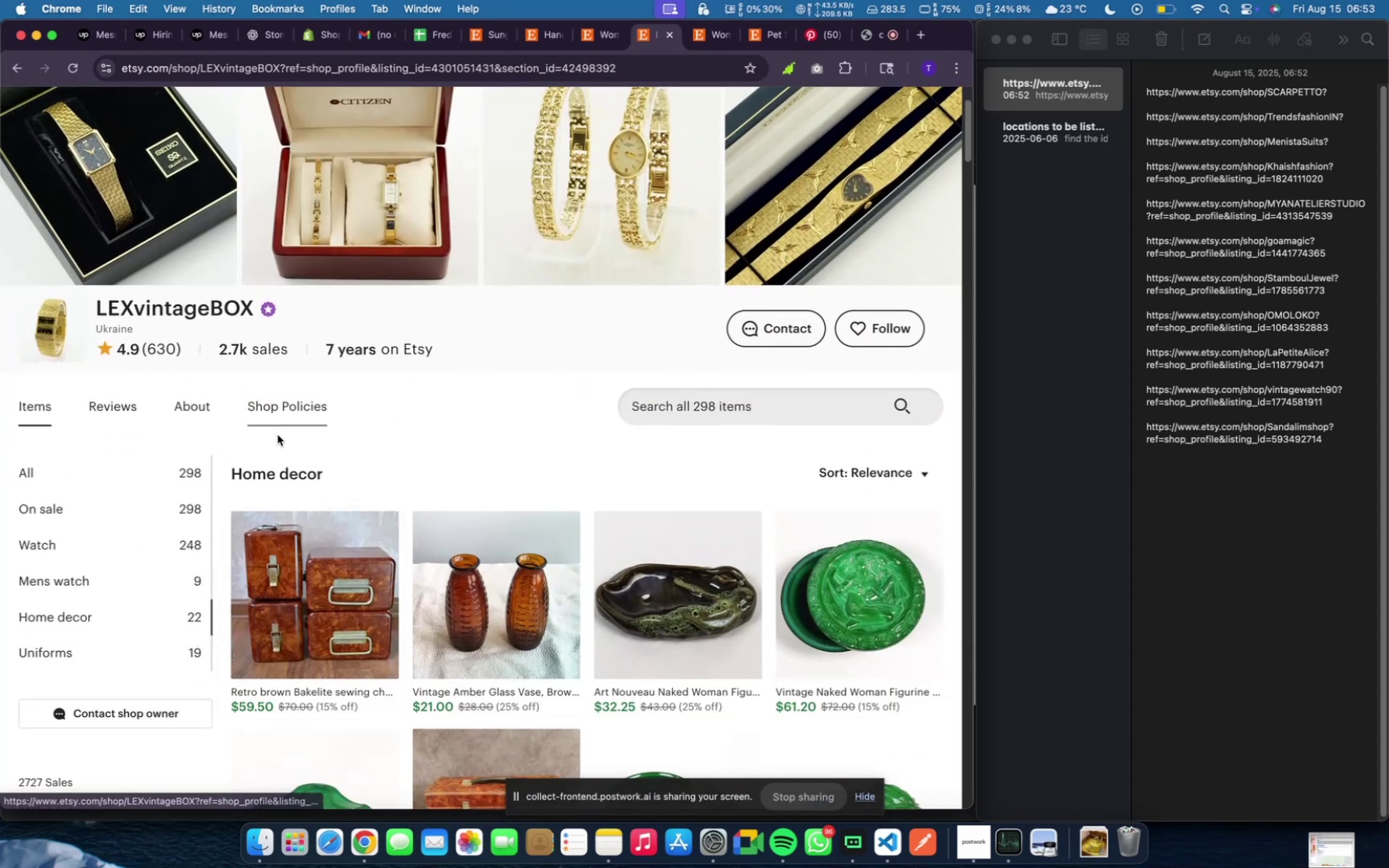 
left_click([197, 548])
 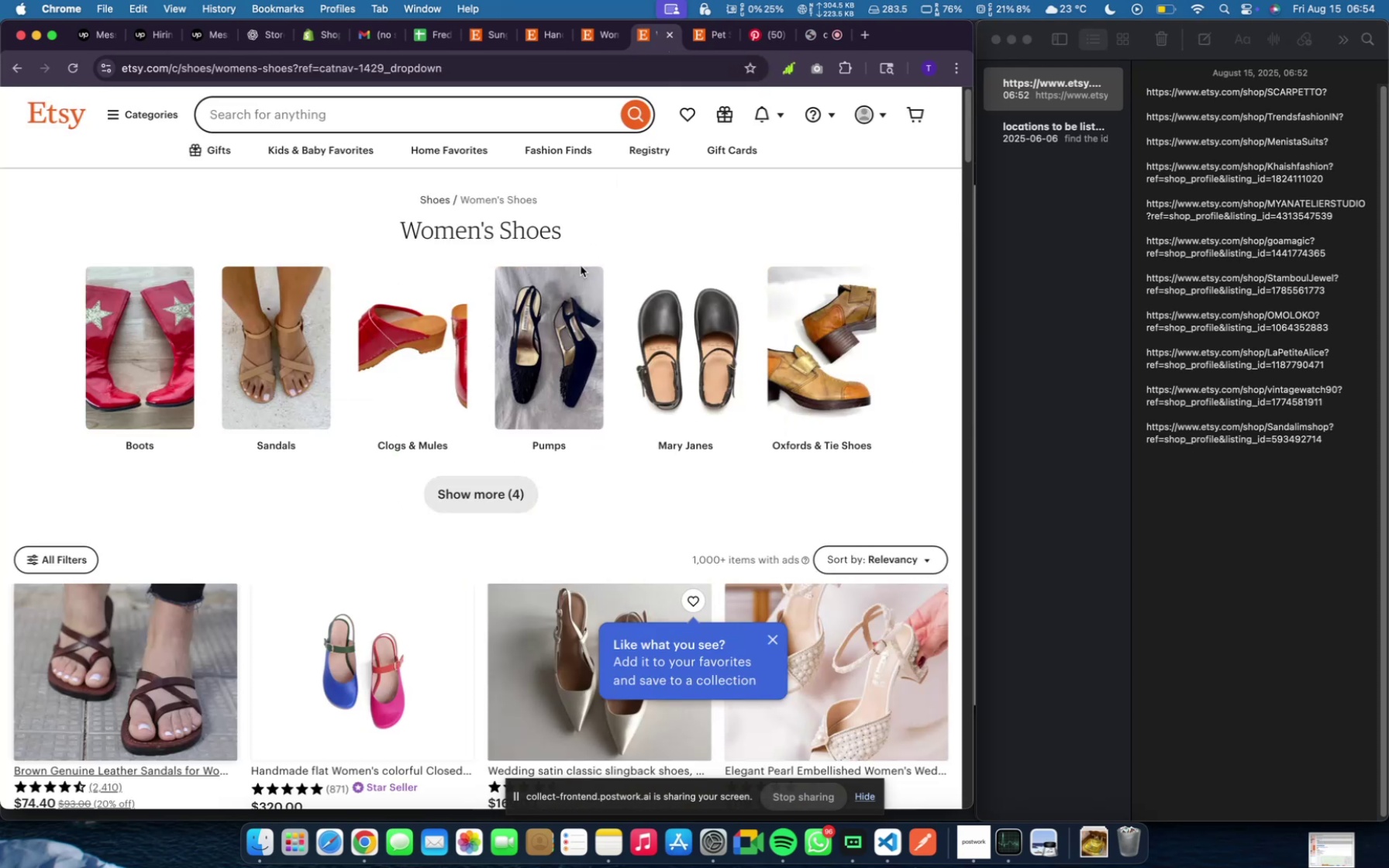 
scroll: coordinate [588, 425], scroll_direction: down, amount: 39.0
 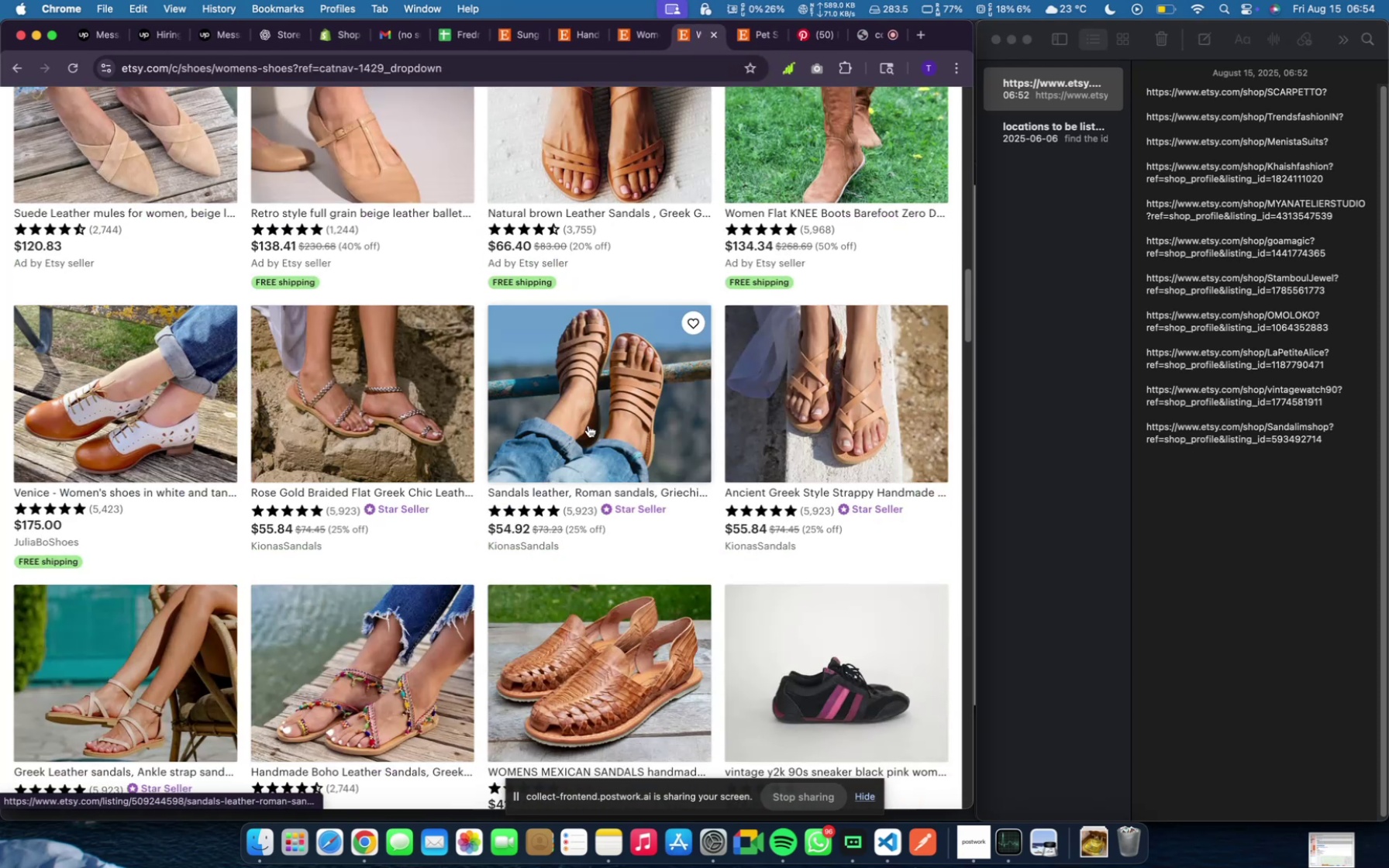 
scroll: coordinate [462, 360], scroll_direction: up, amount: 87.0
 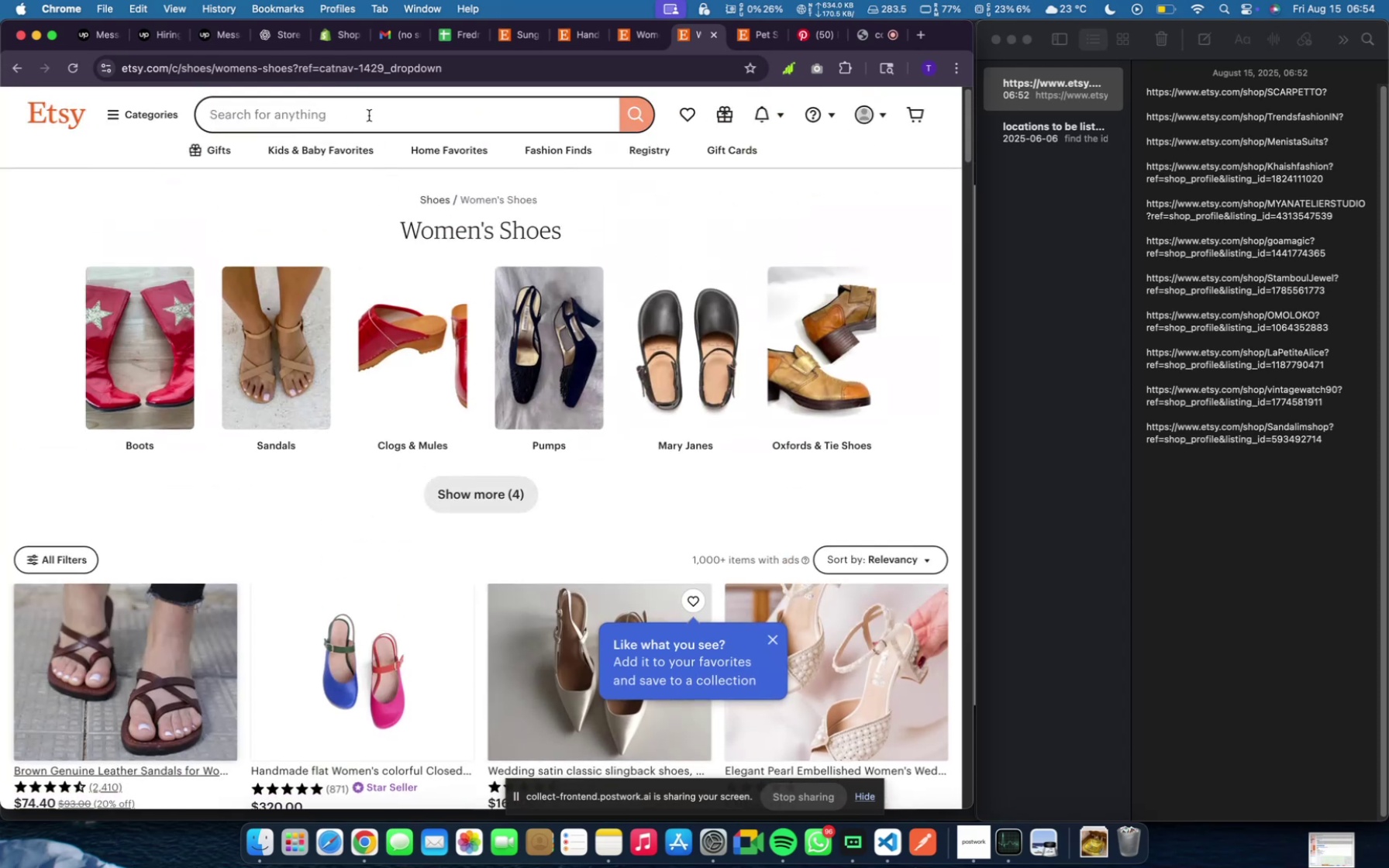 
left_click([369, 115])
 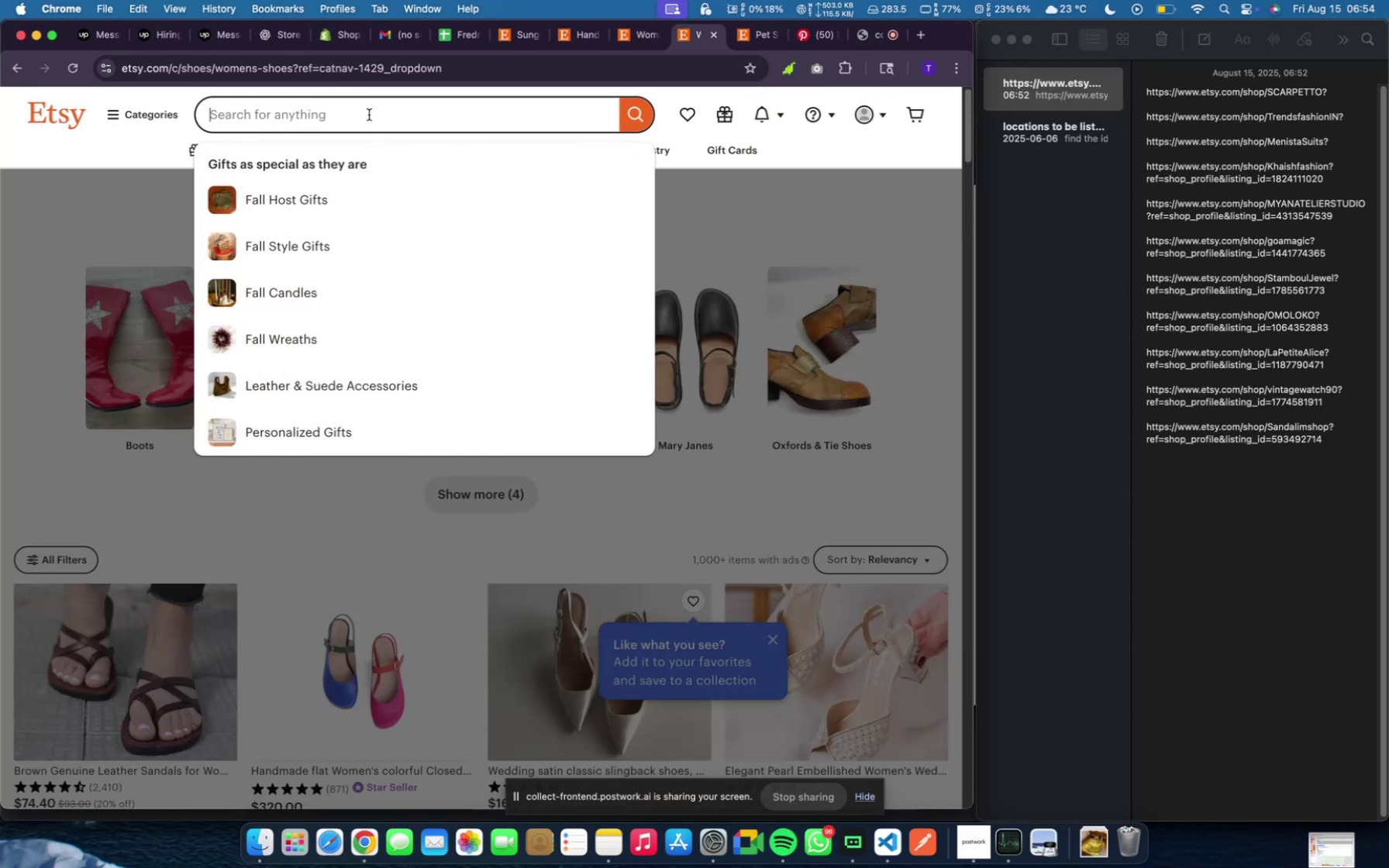 
type(gym)
 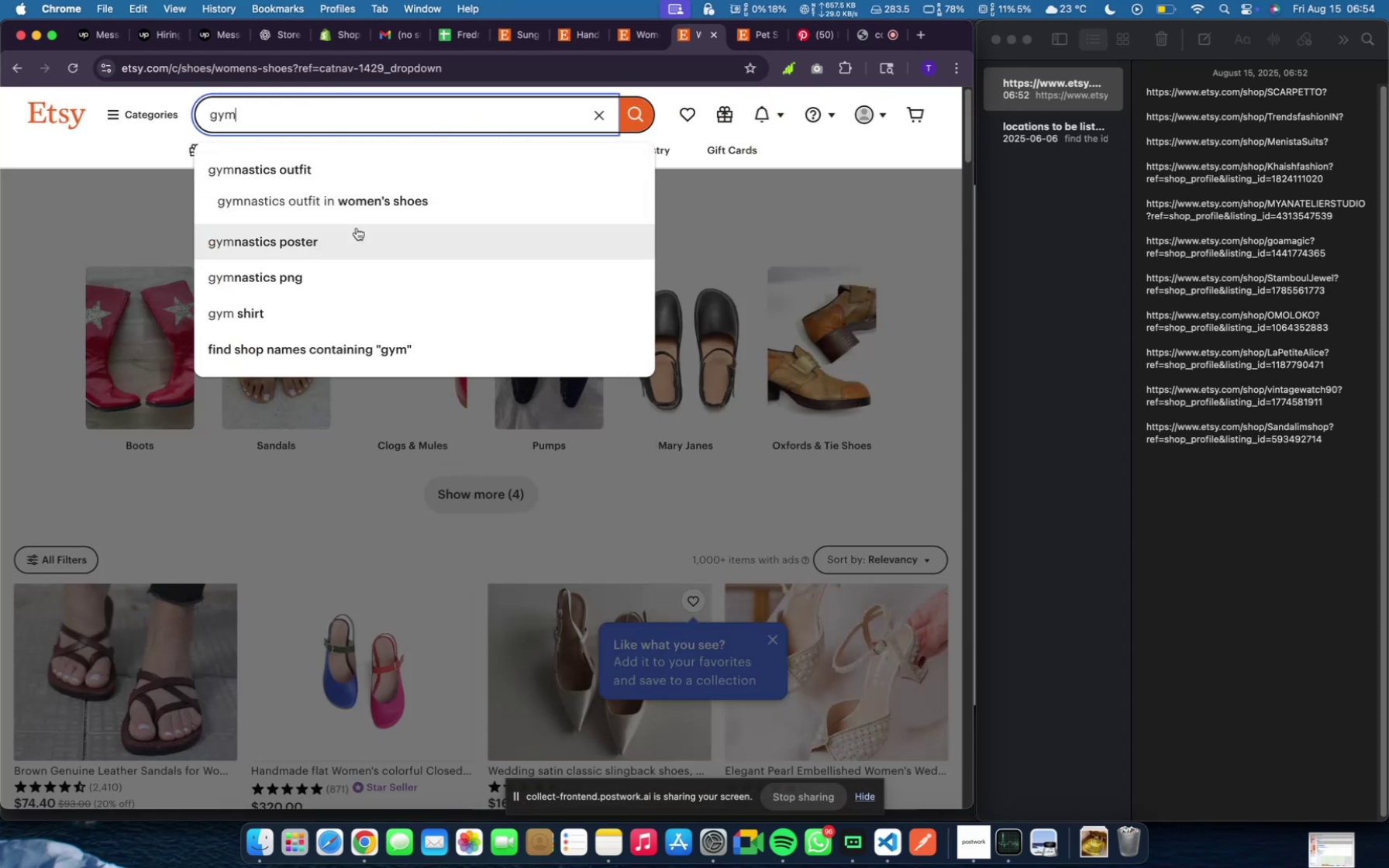 
key(Enter)
 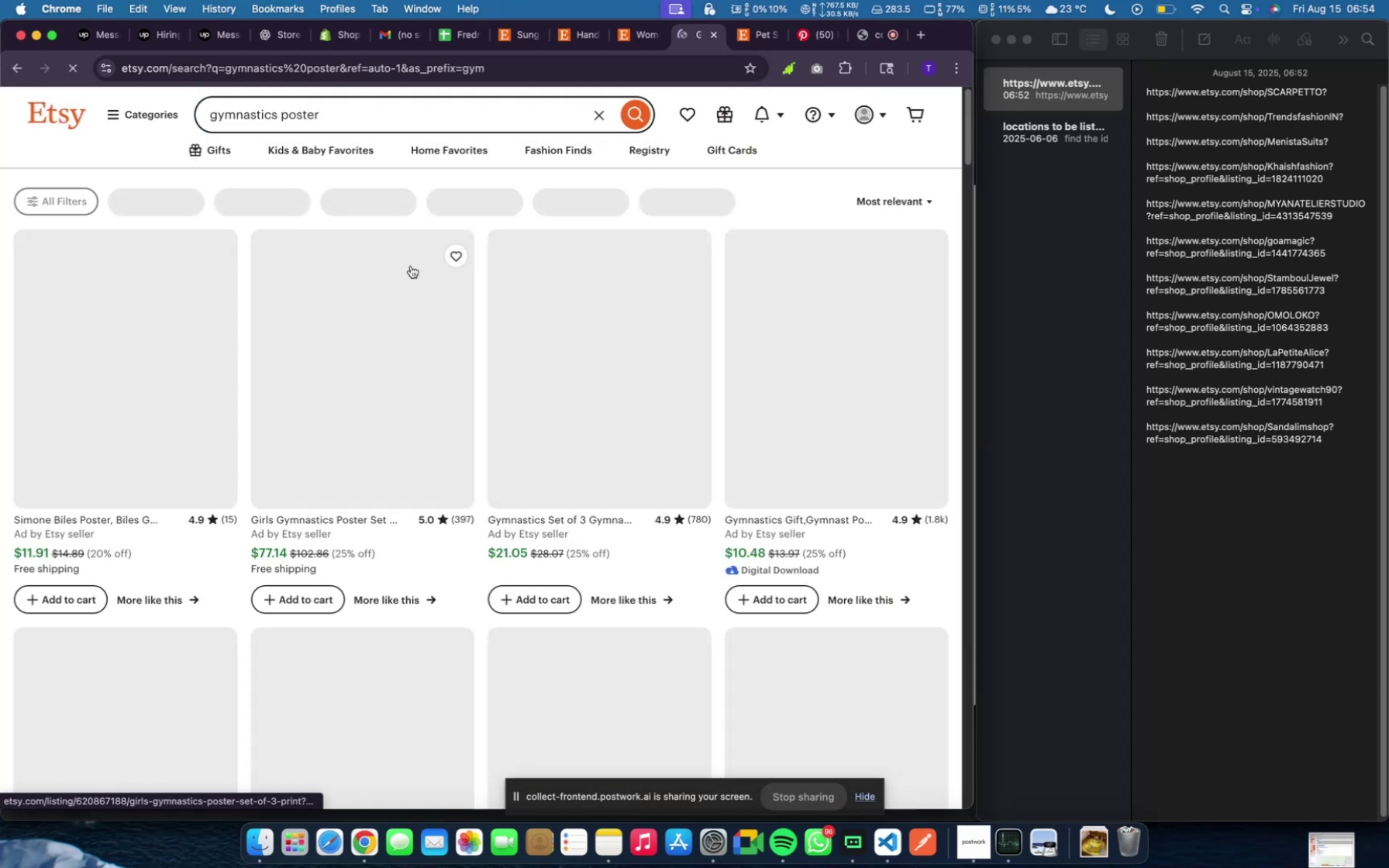 
hold_key(key=Backspace, duration=1.16)
 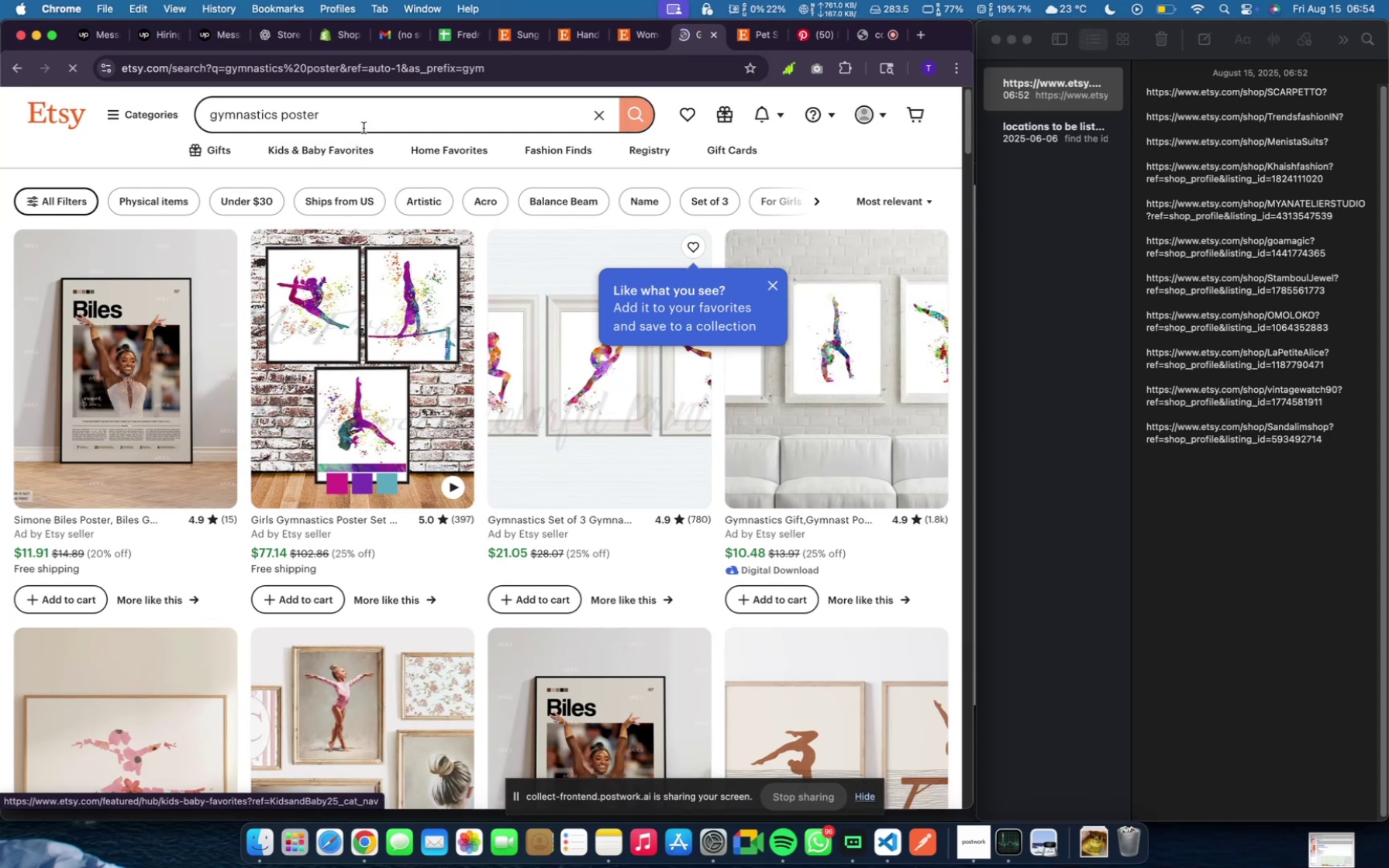 
left_click([362, 117])
 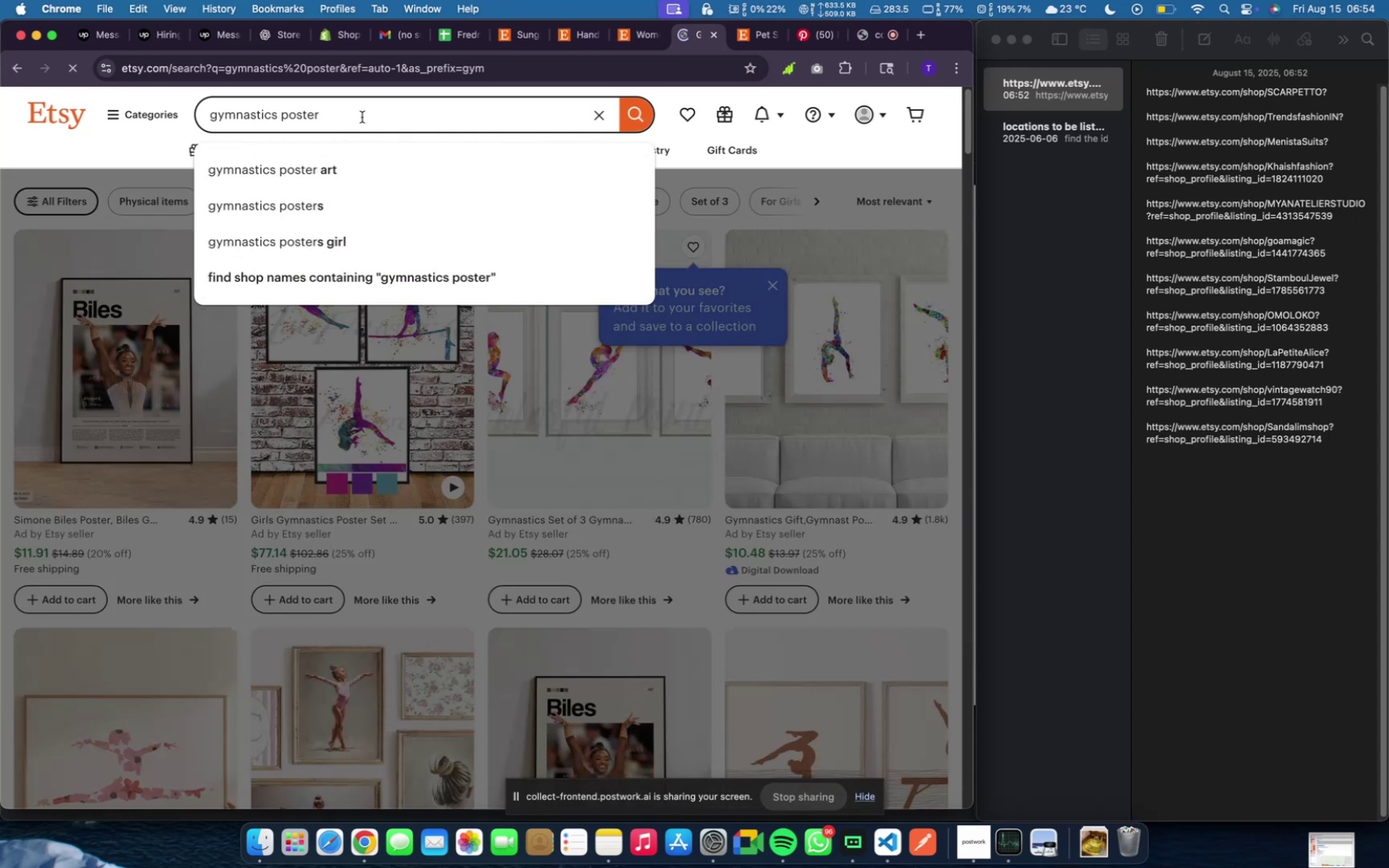 
hold_key(key=Backspace, duration=1.12)
 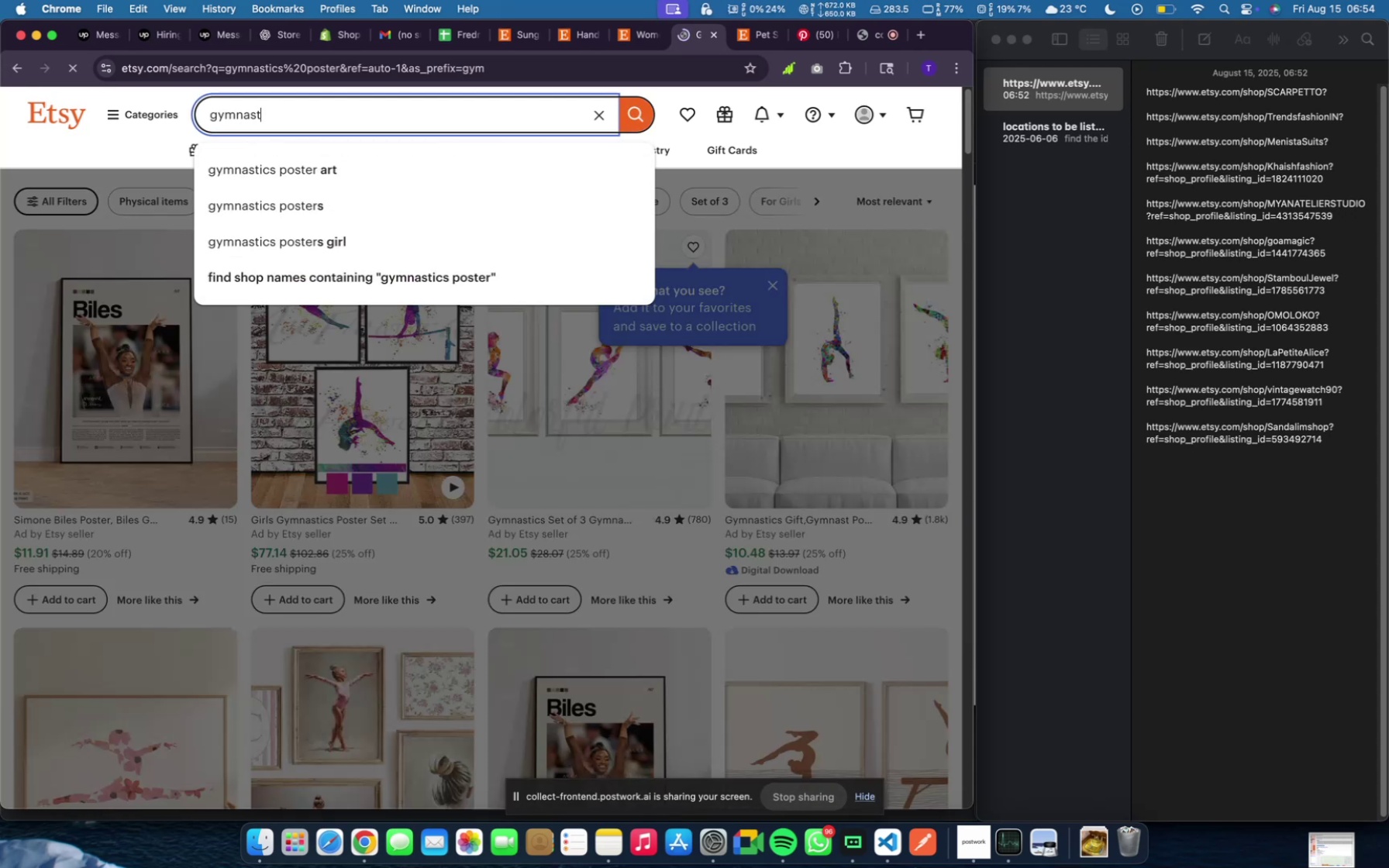 
key(Backspace)
 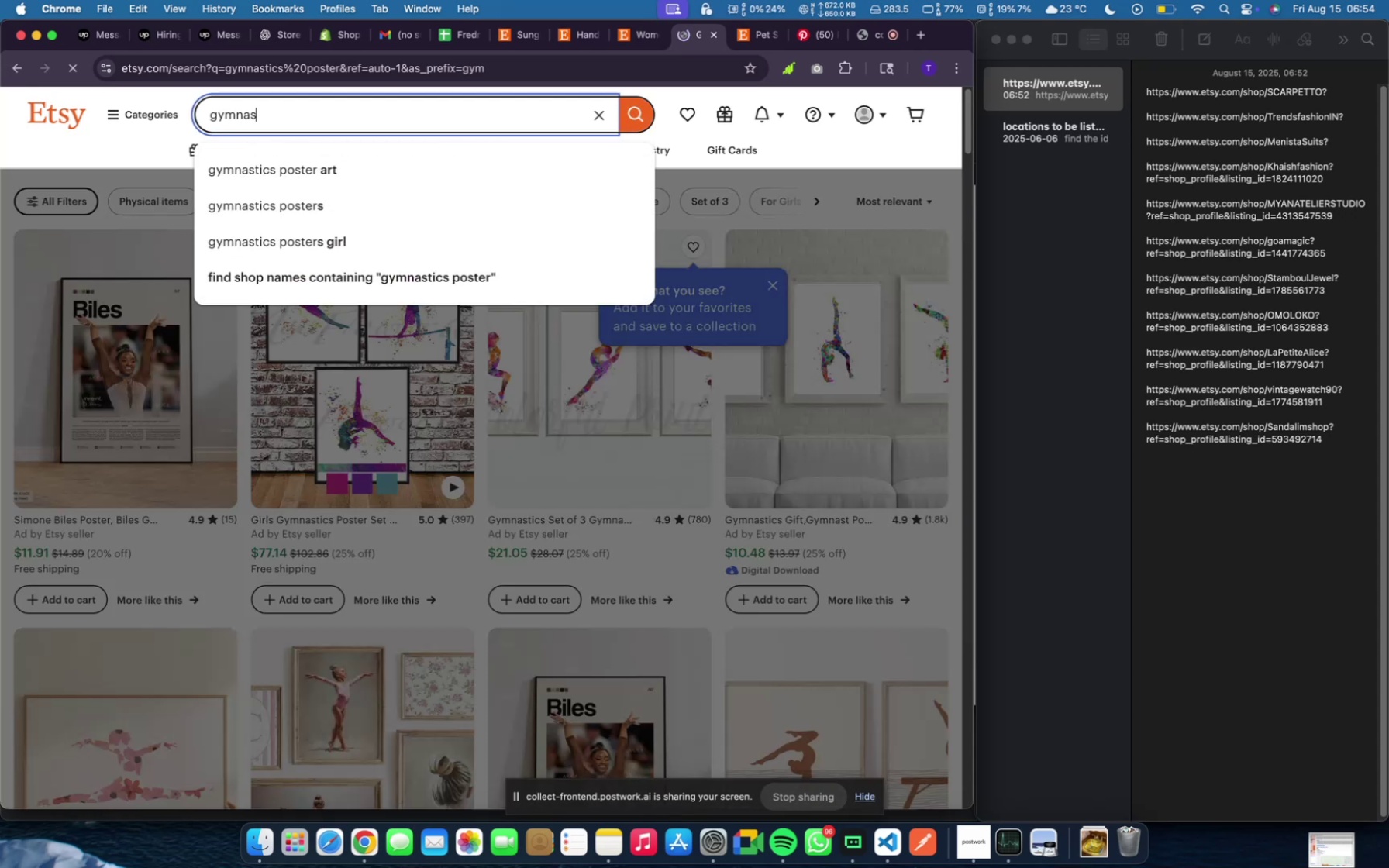 
key(Backspace)
 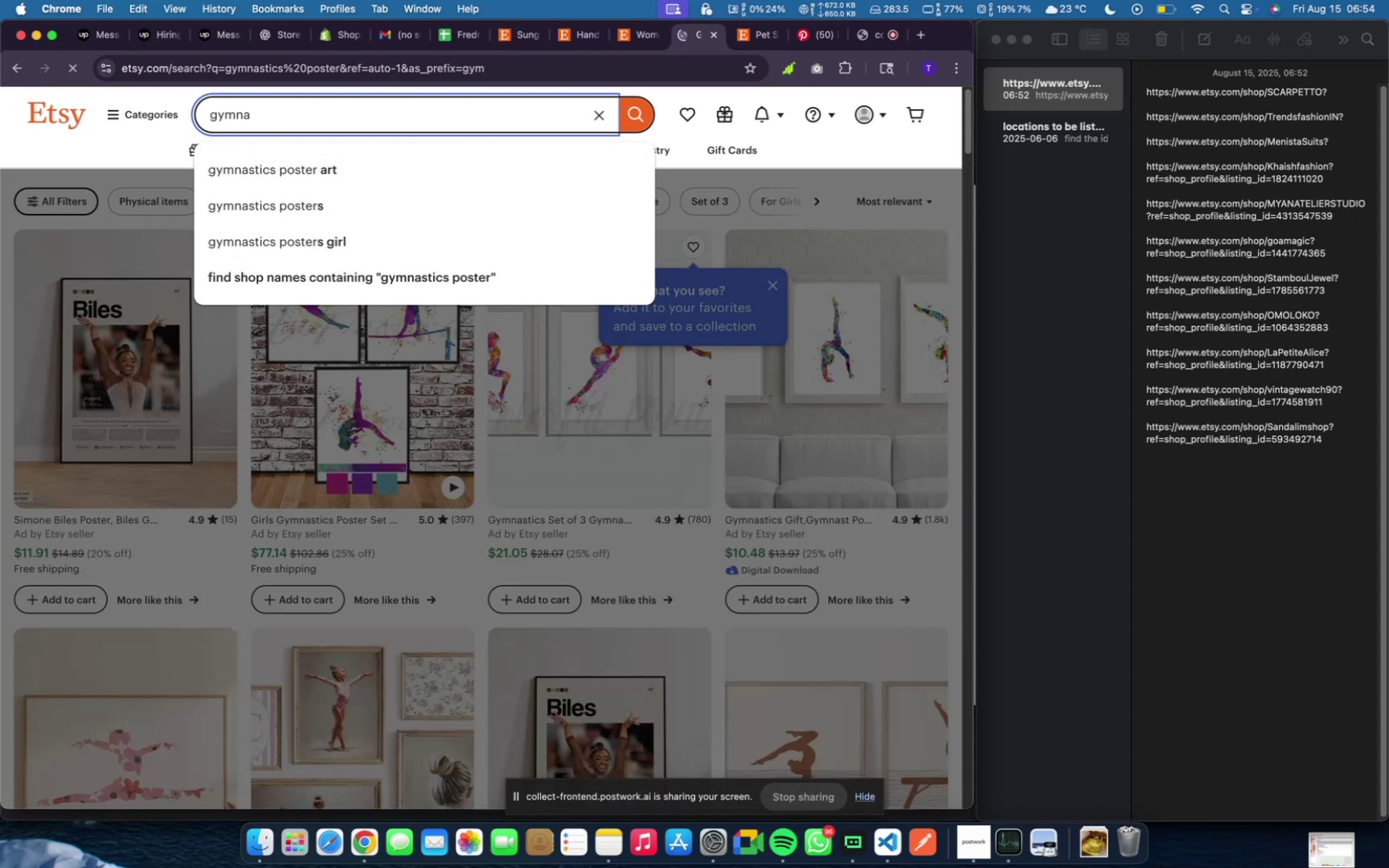 
key(Backspace)
 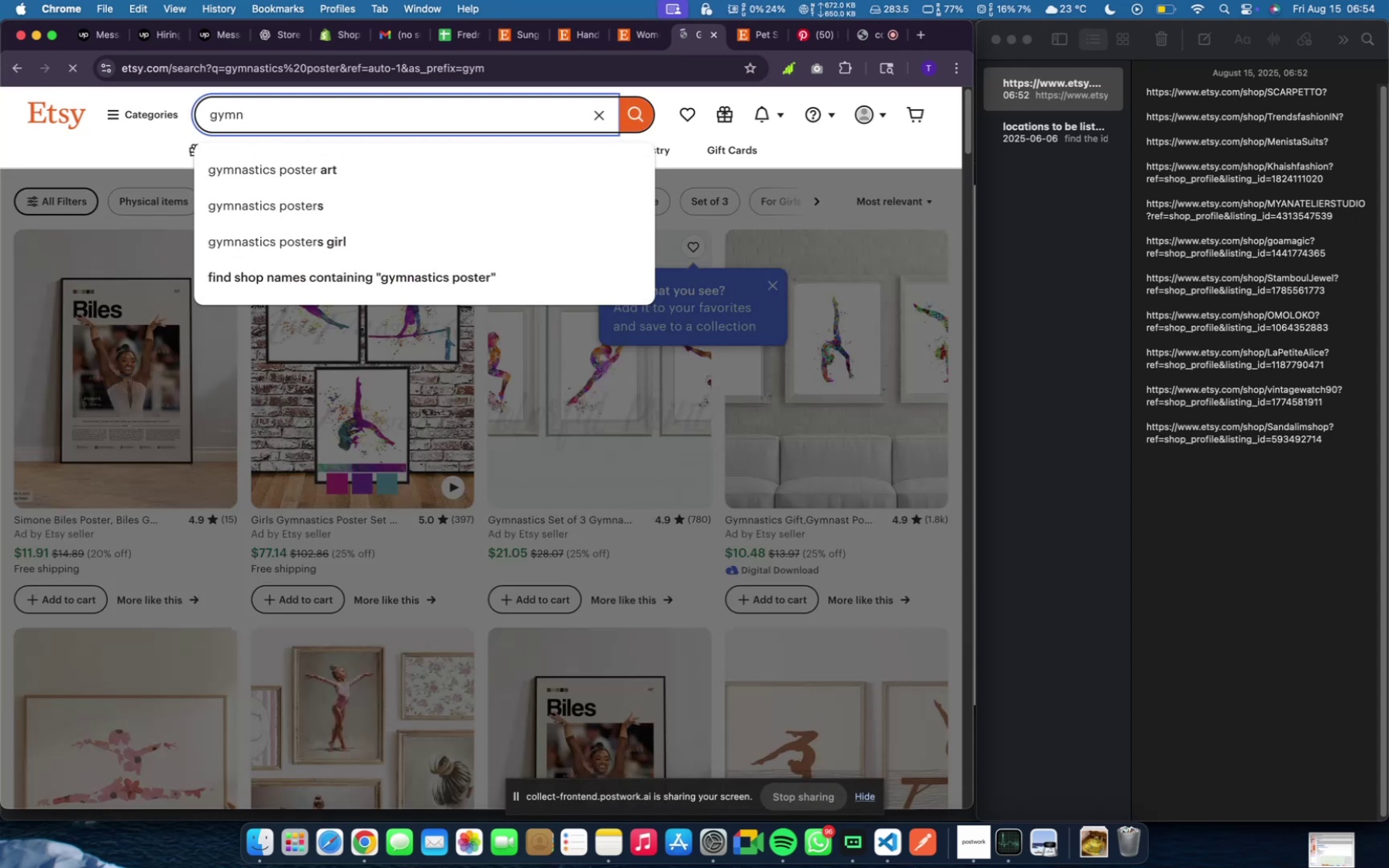 
key(Backspace)
 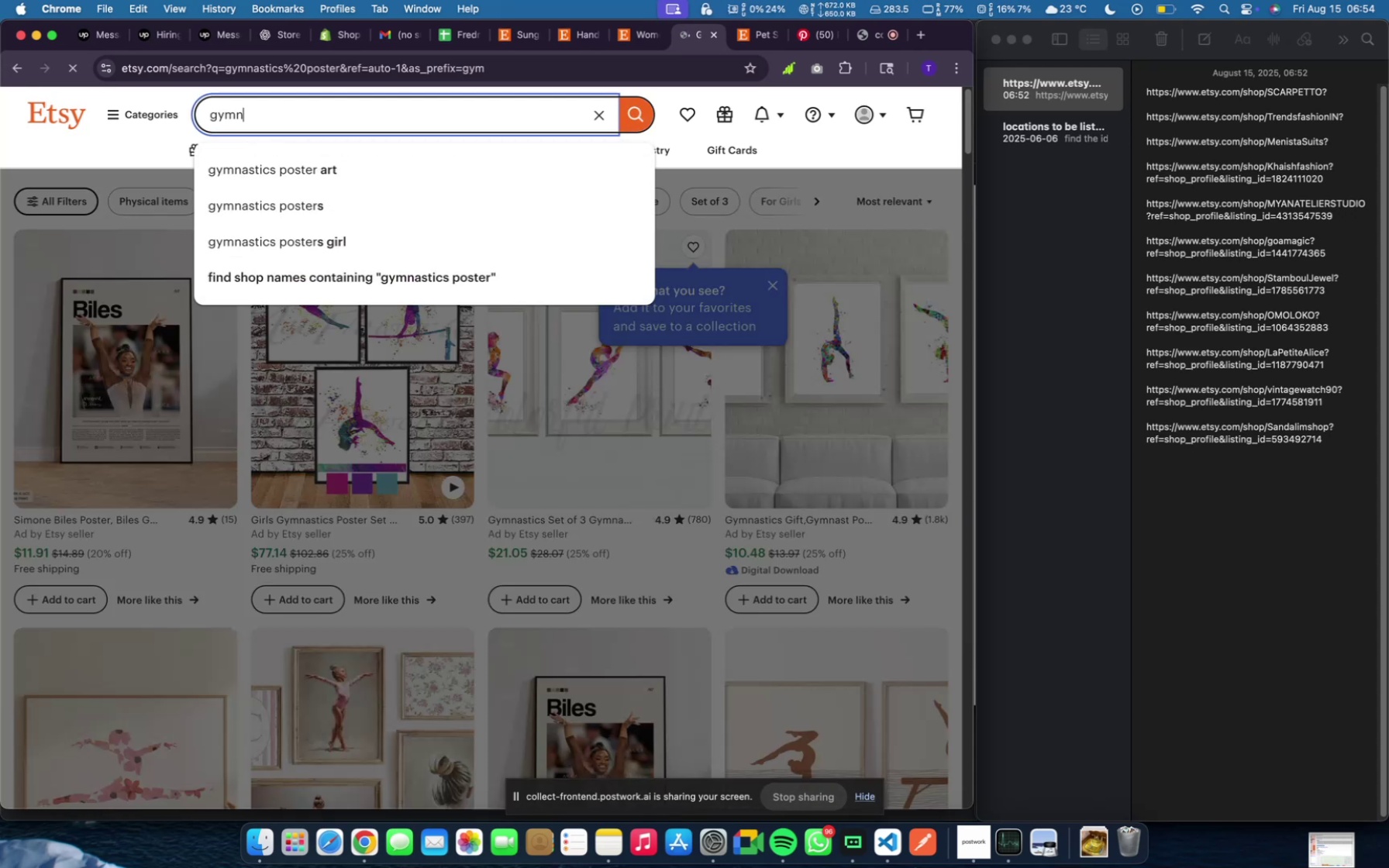 
key(Backspace)
 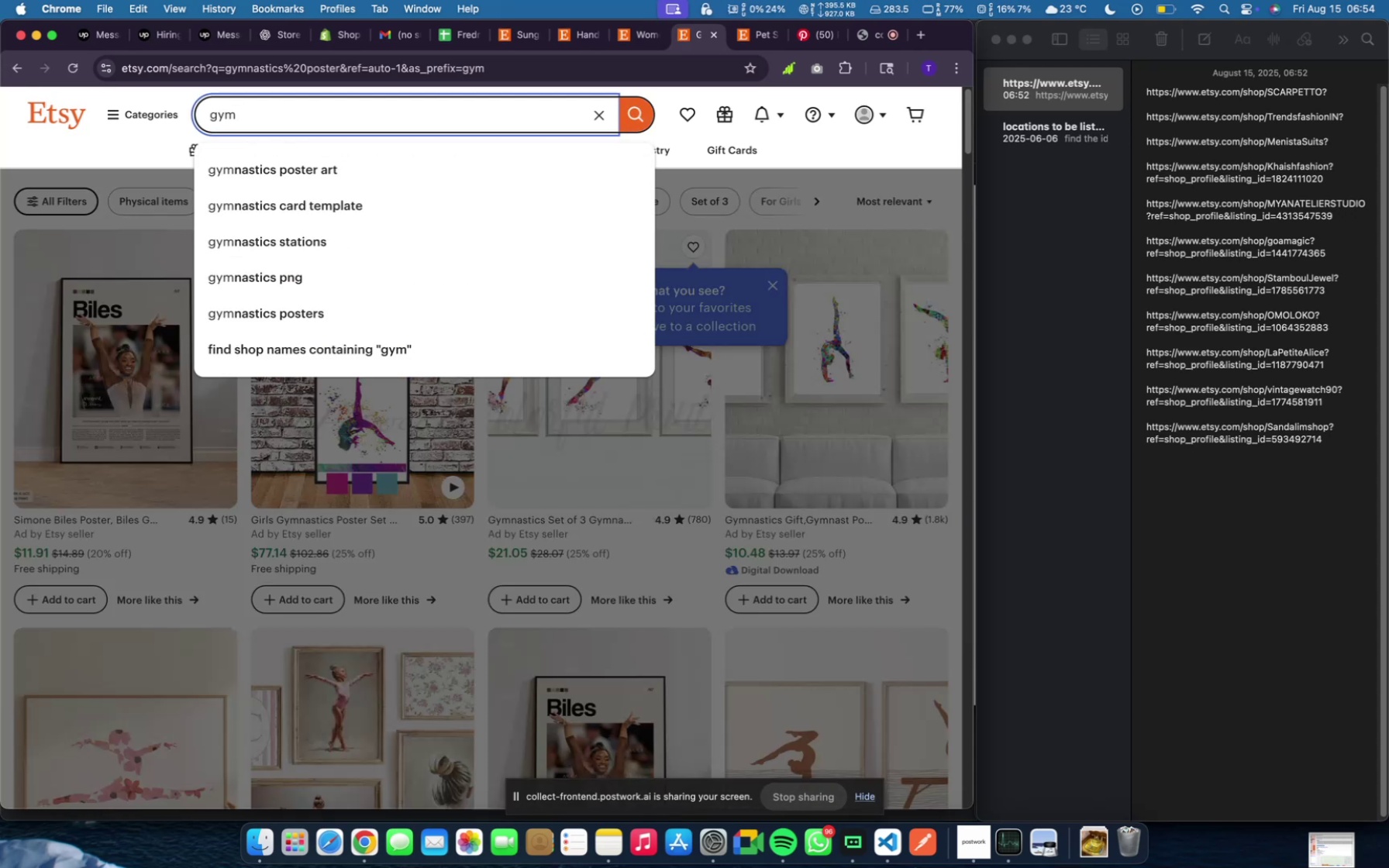 
key(Enter)
 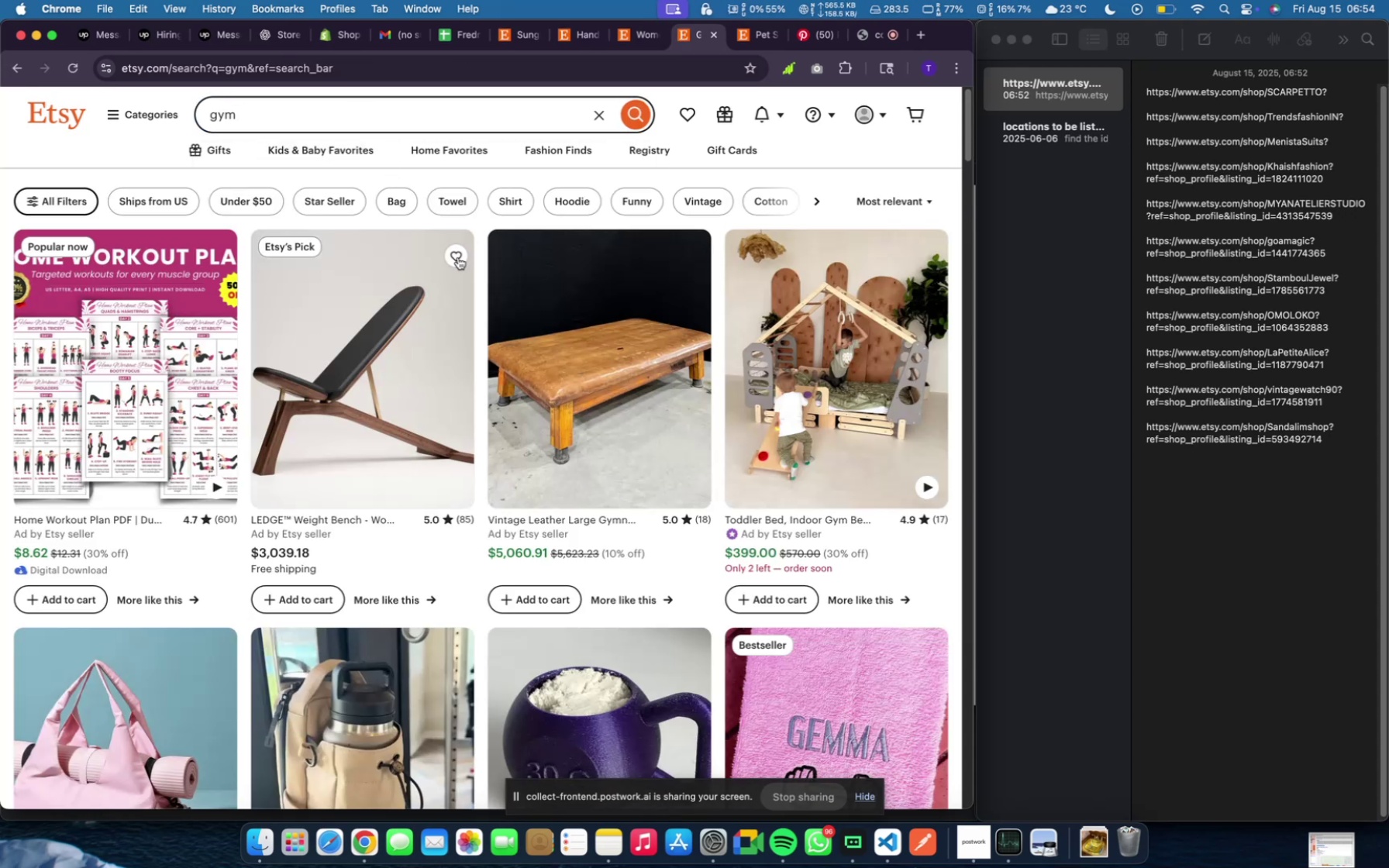 
scroll: coordinate [526, 419], scroll_direction: down, amount: 101.0
 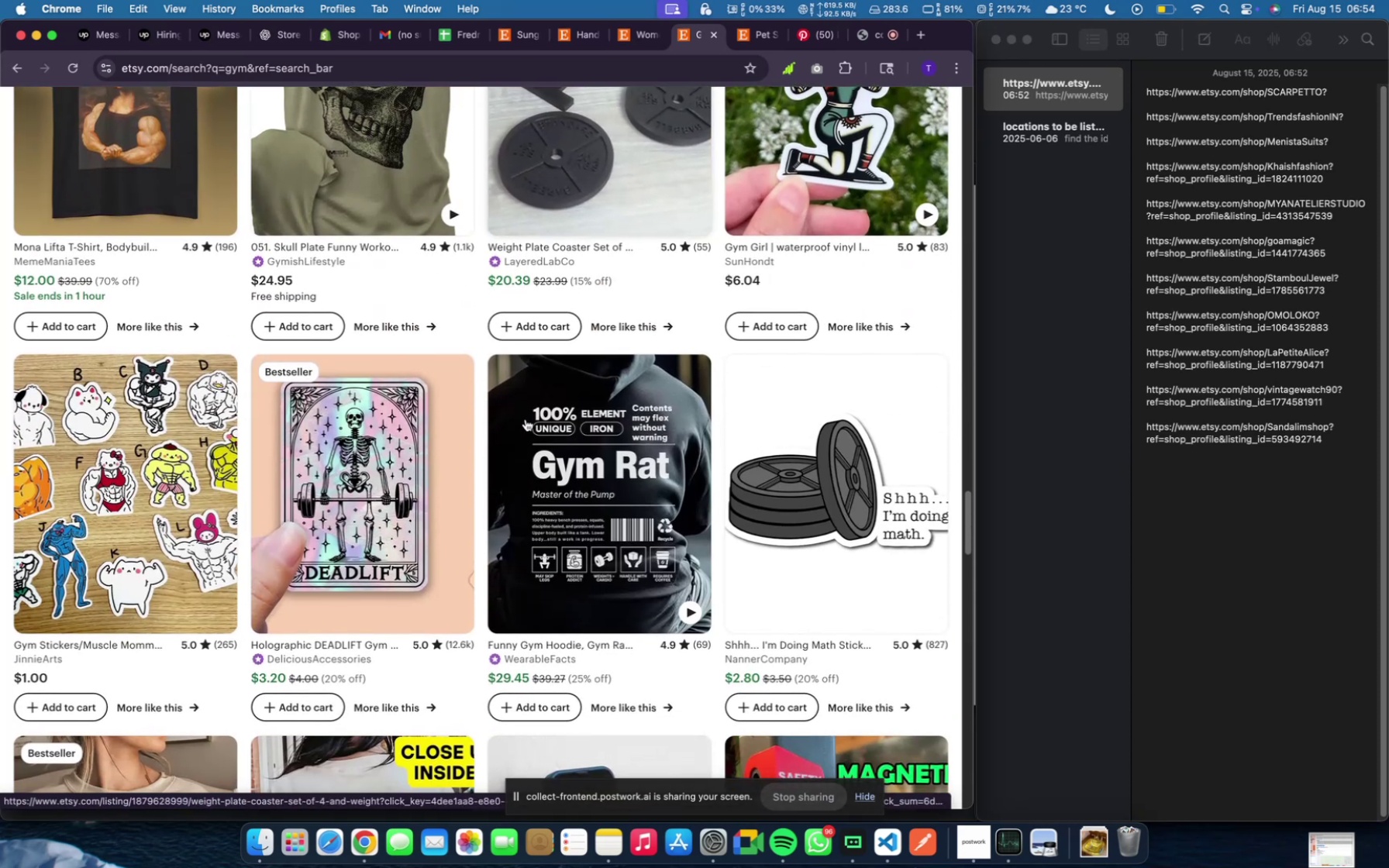 
scroll: coordinate [543, 345], scroll_direction: up, amount: 139.0
 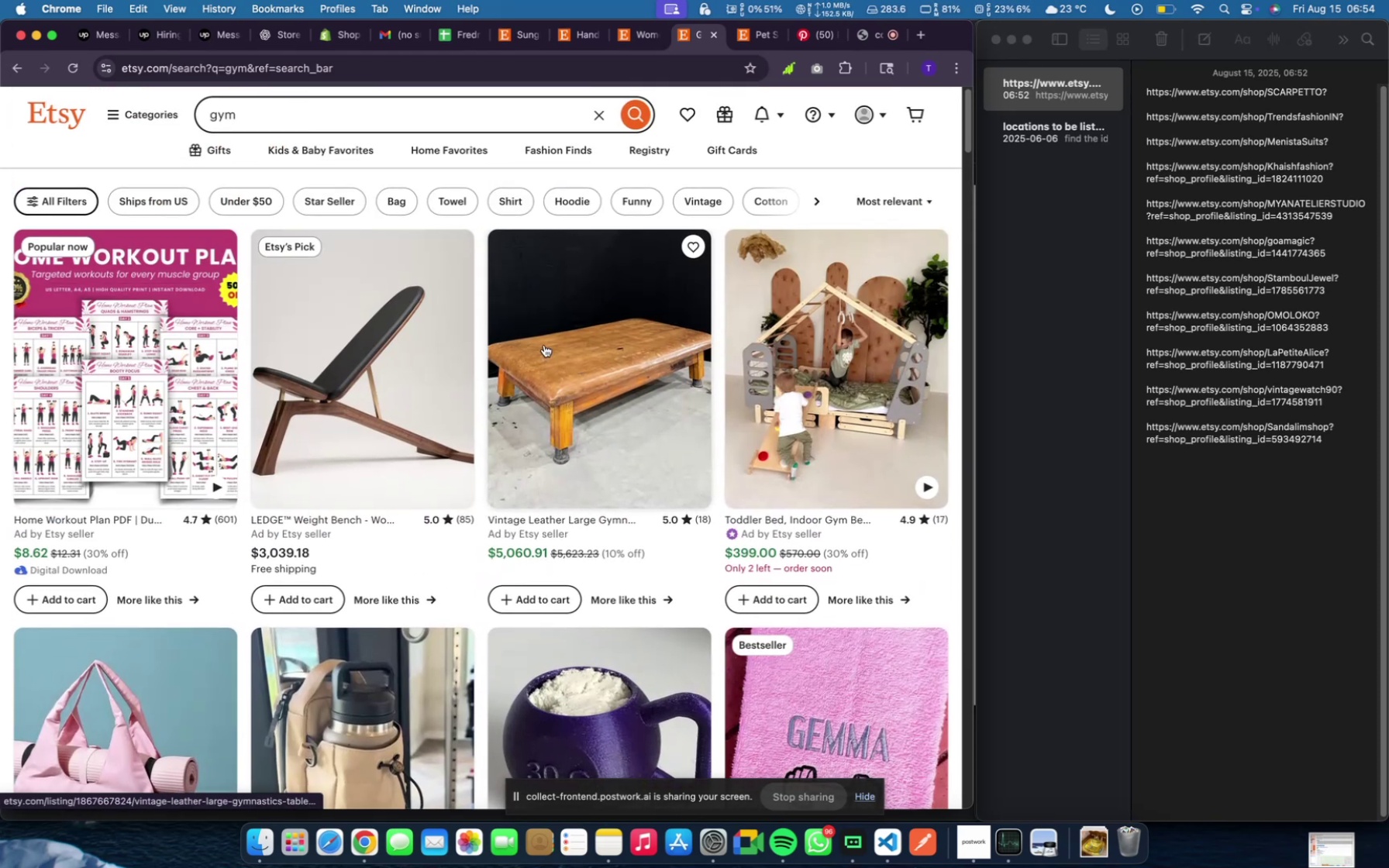 